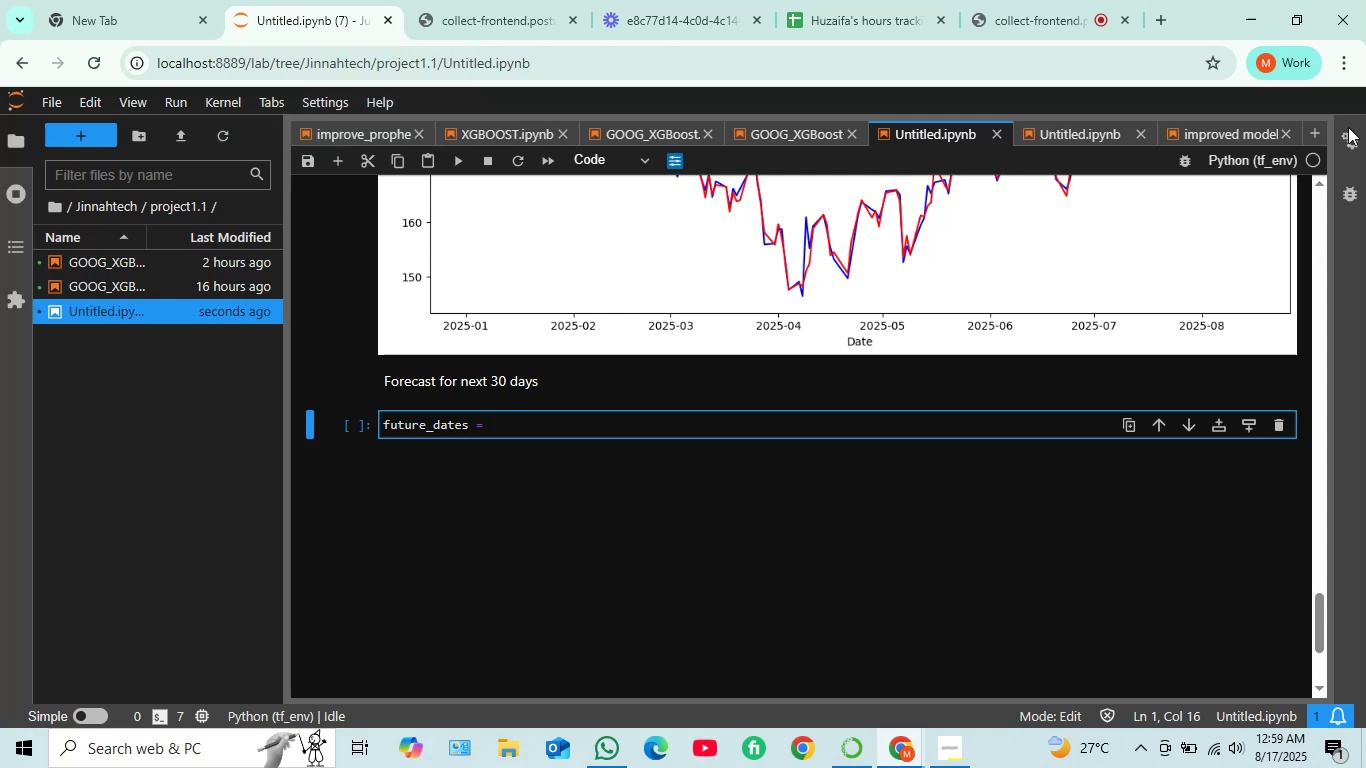 
wait(16.13)
 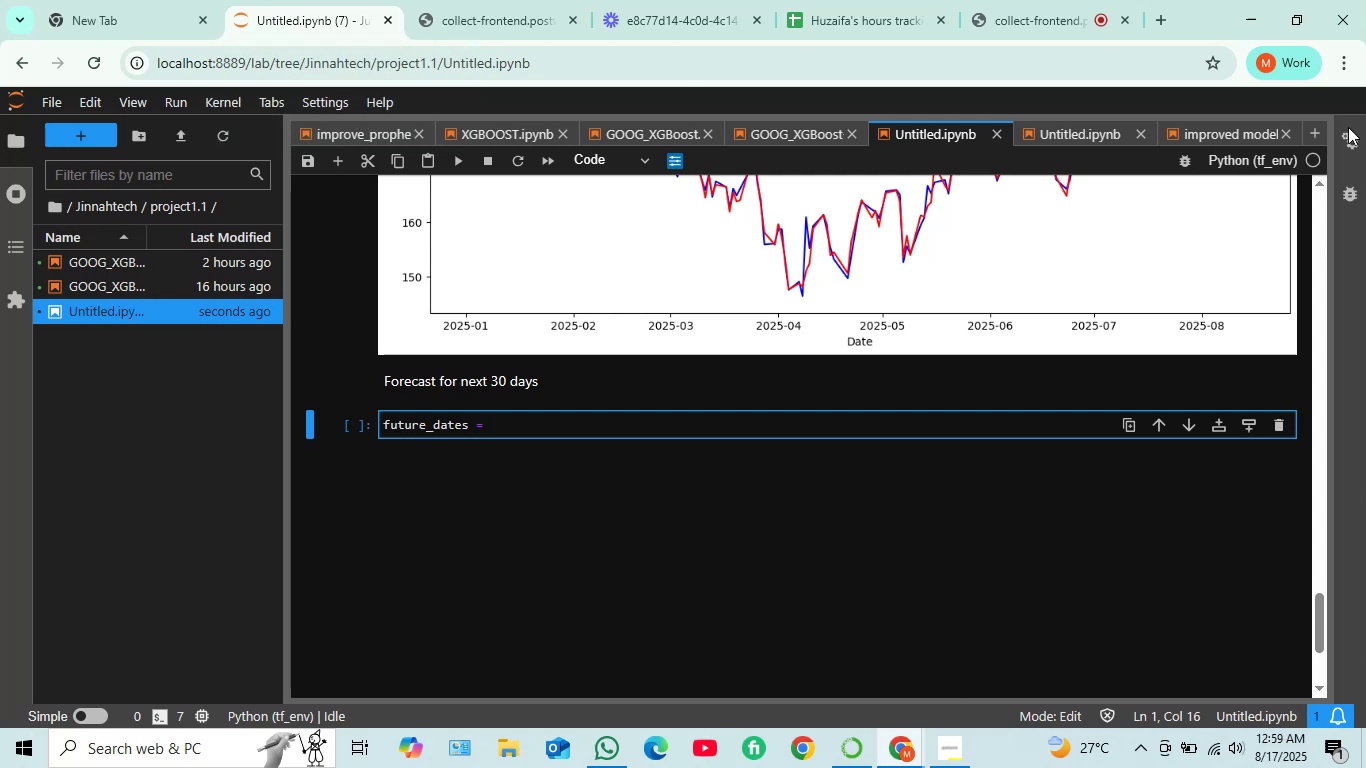 
type(pd)
 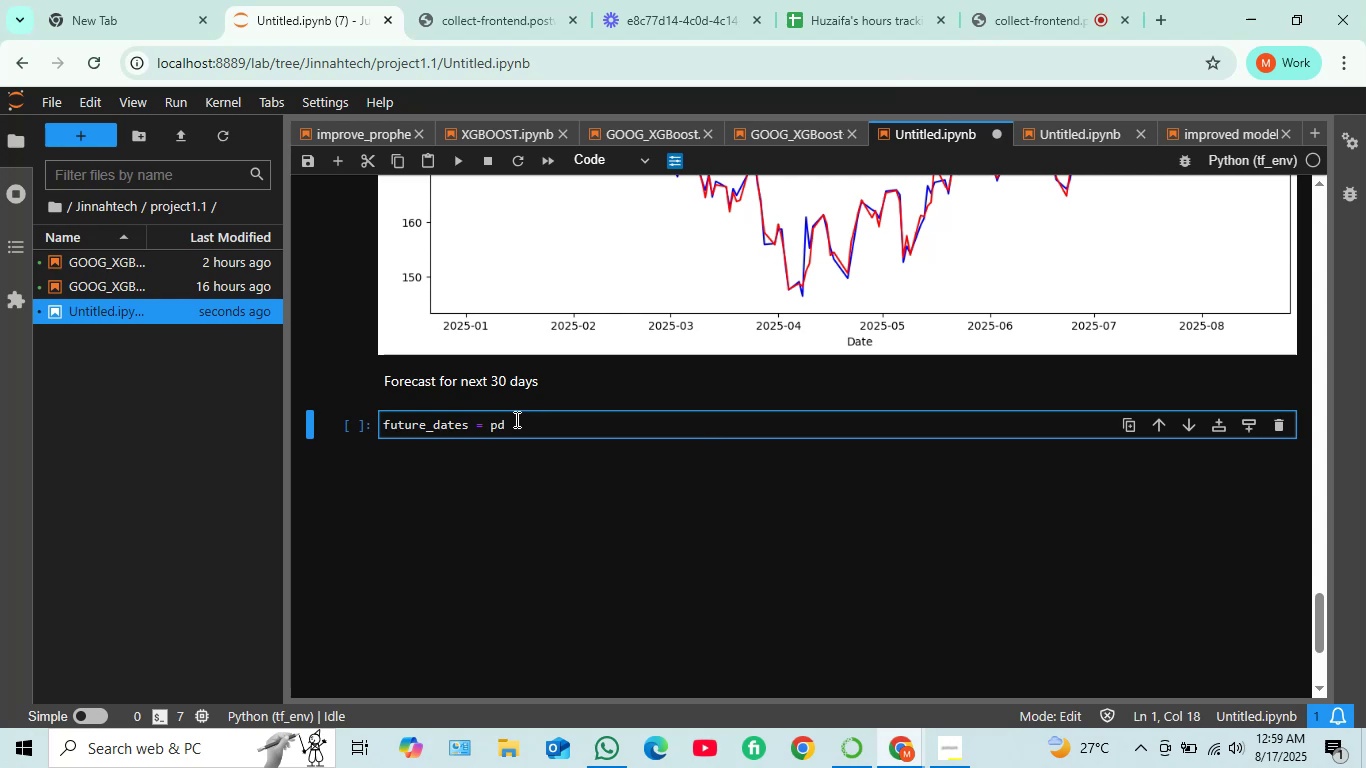 
wait(6.81)
 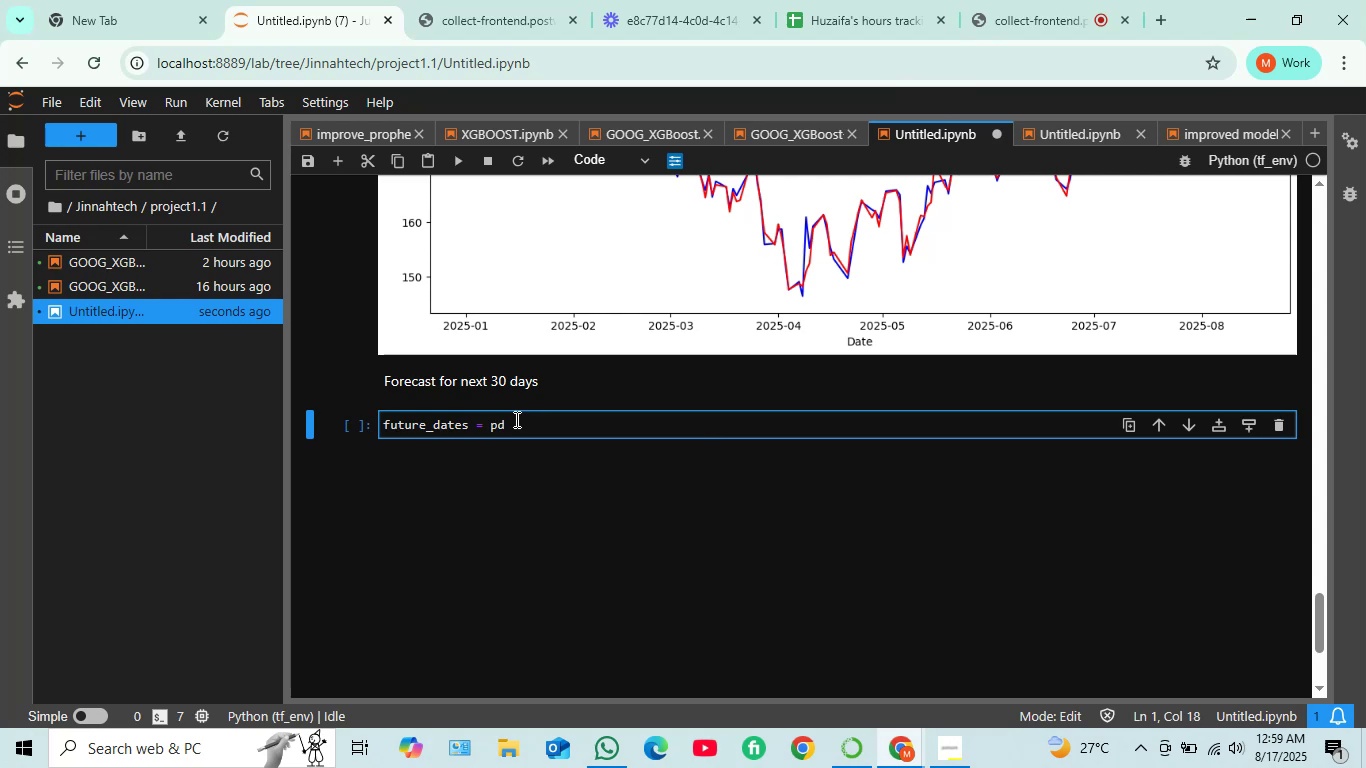 
type(,date)
 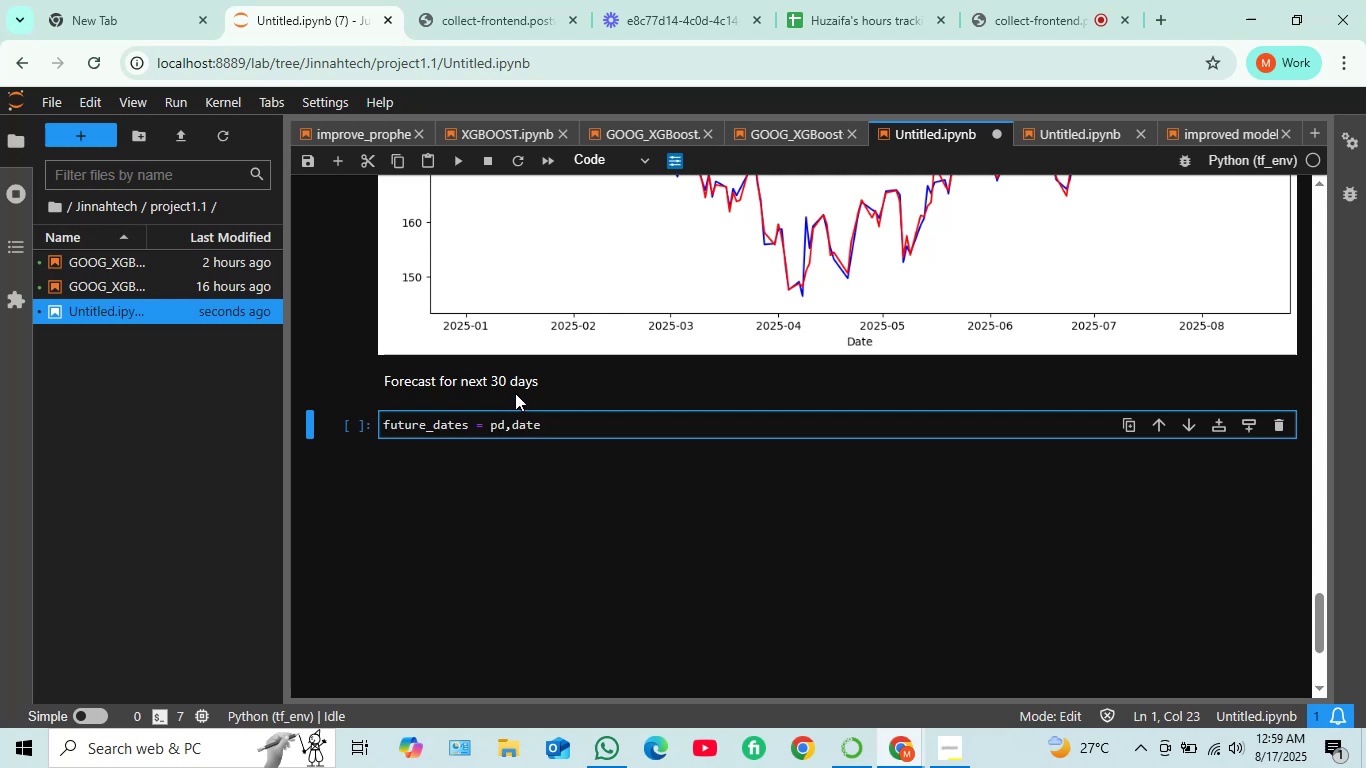 
wait(5.17)
 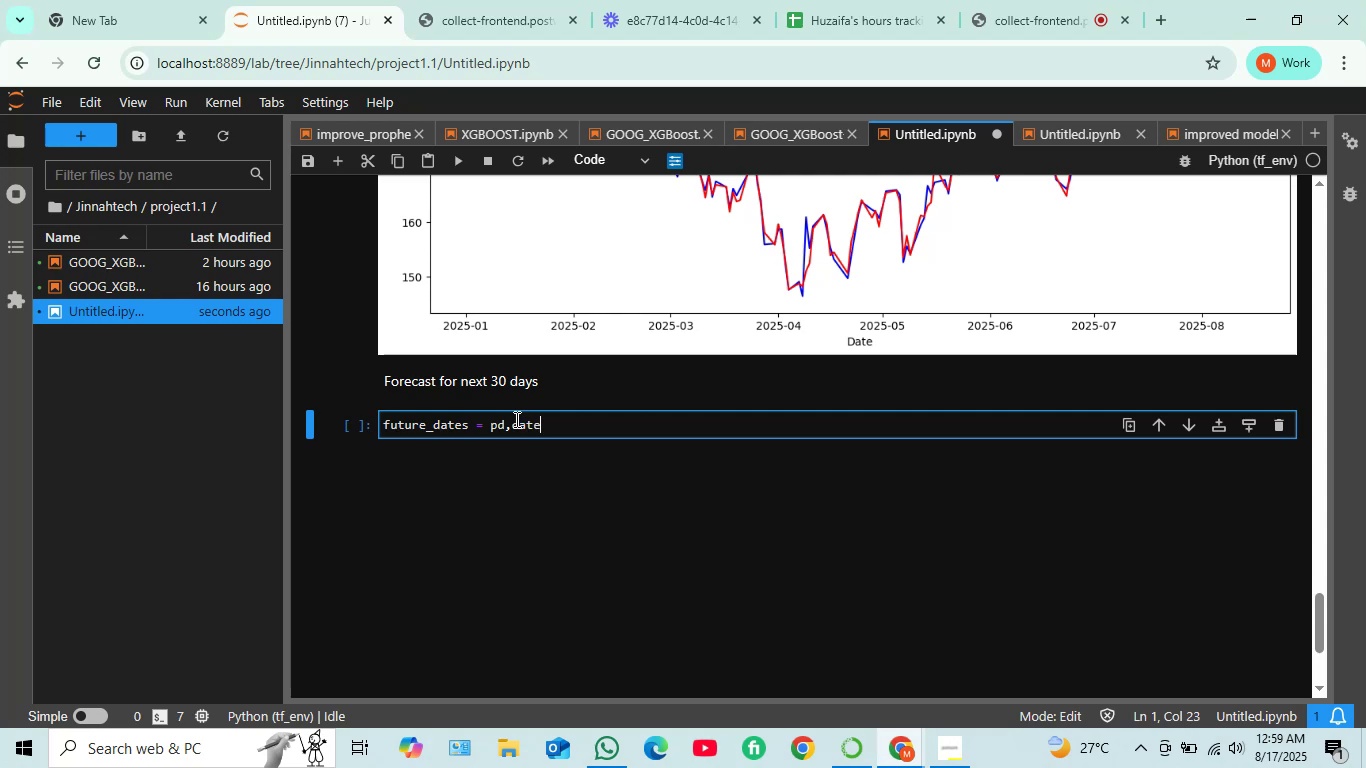 
type(.iloc[-1)
 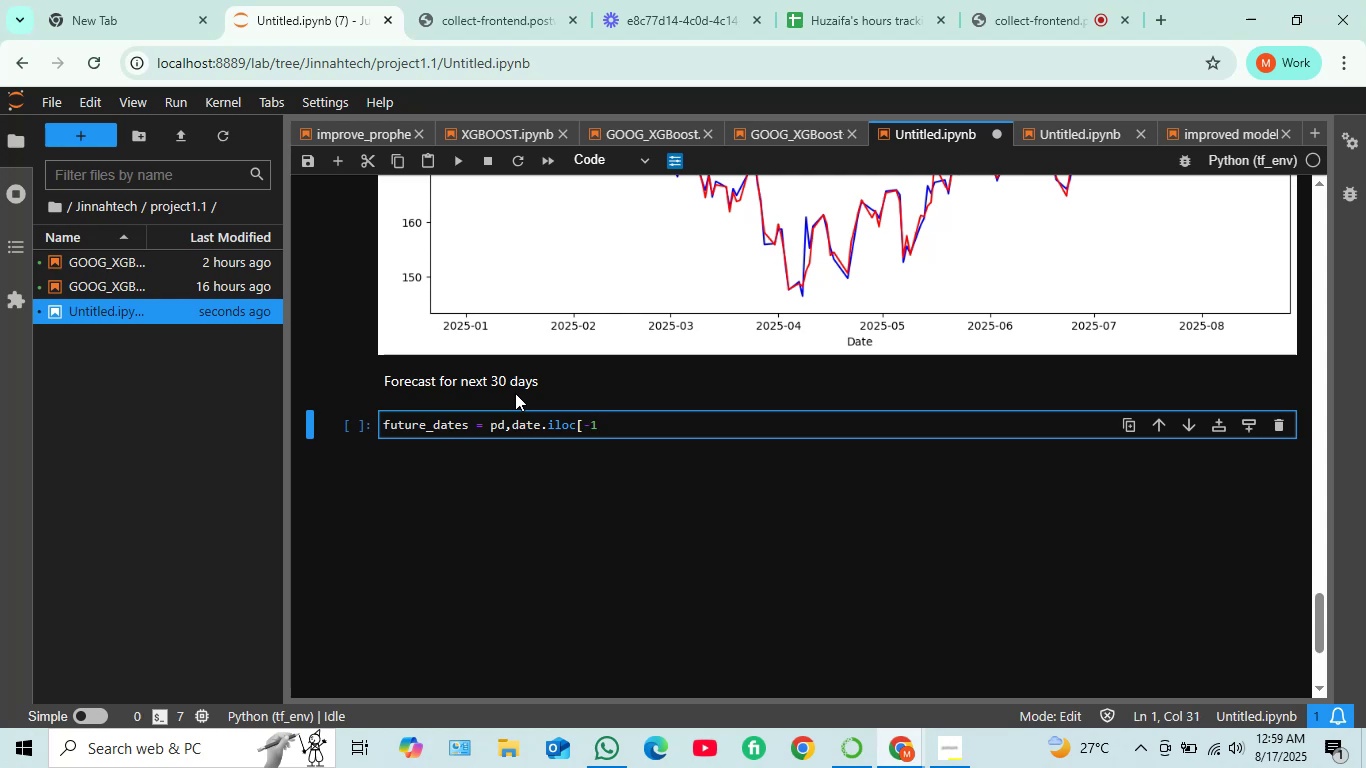 
key(BracketRight)
 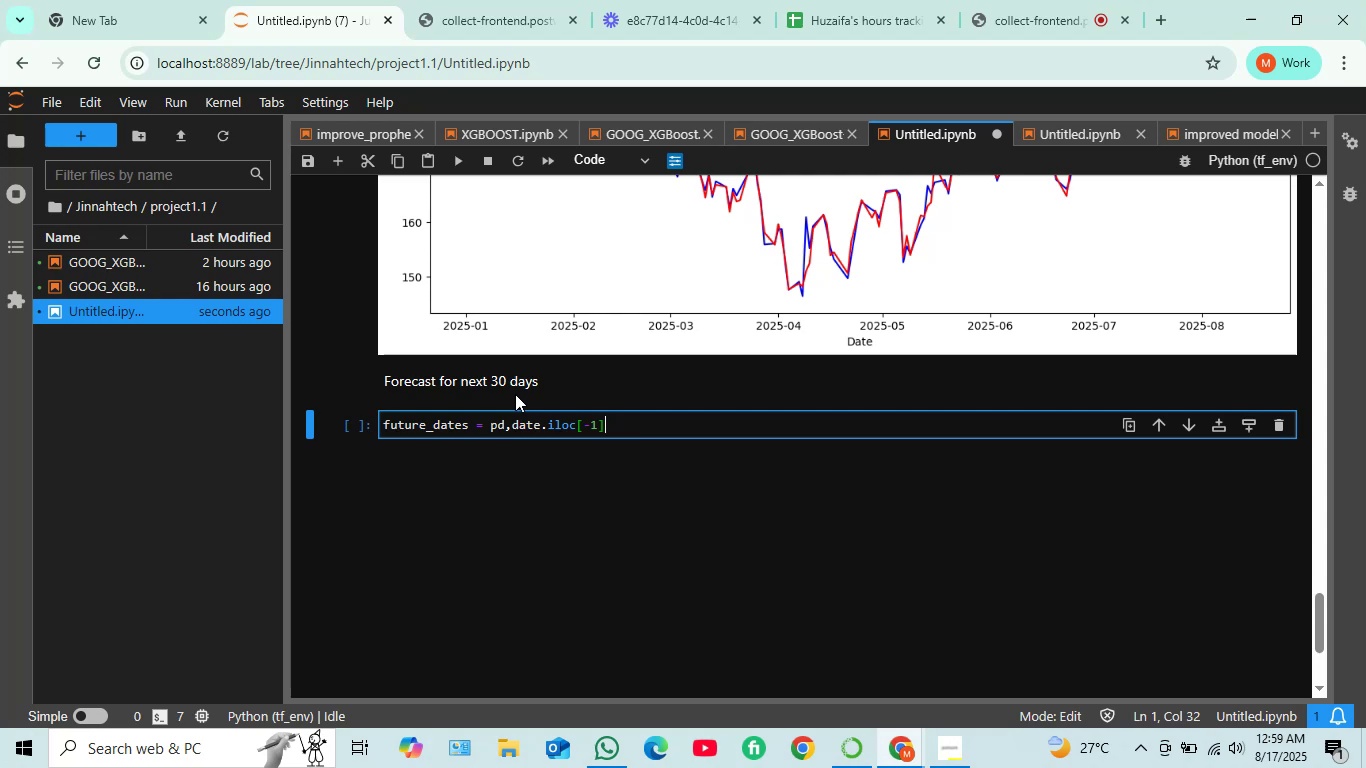 
wait(10.7)
 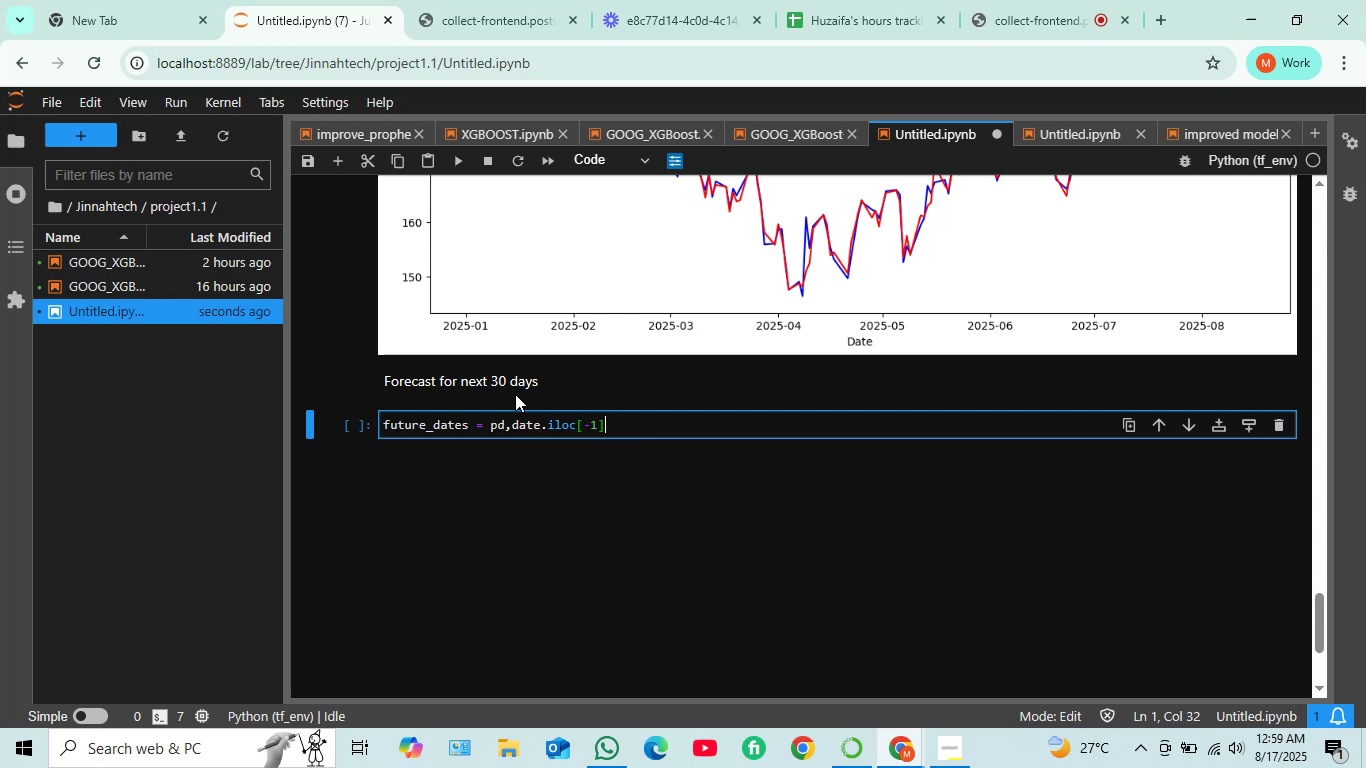 
key(Backspace)
 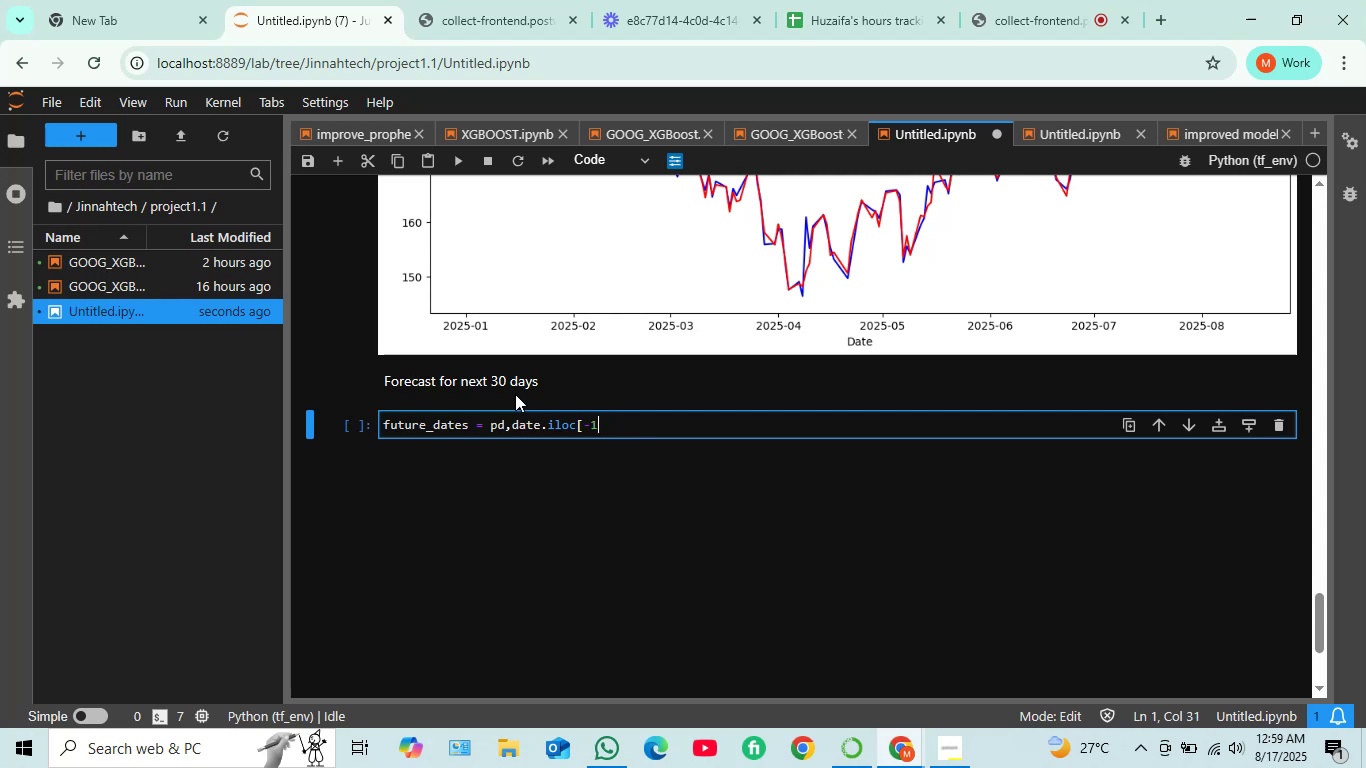 
key(Backspace)
 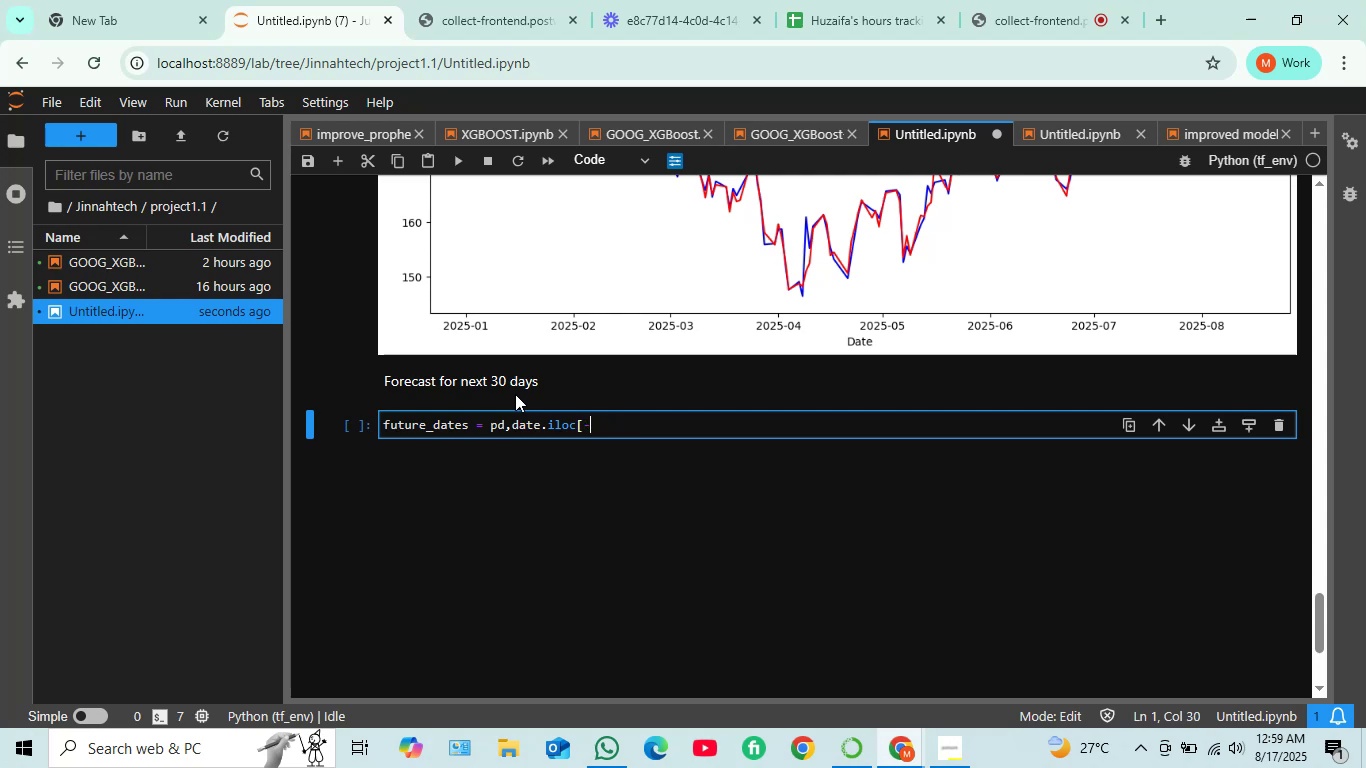 
key(Backspace)
 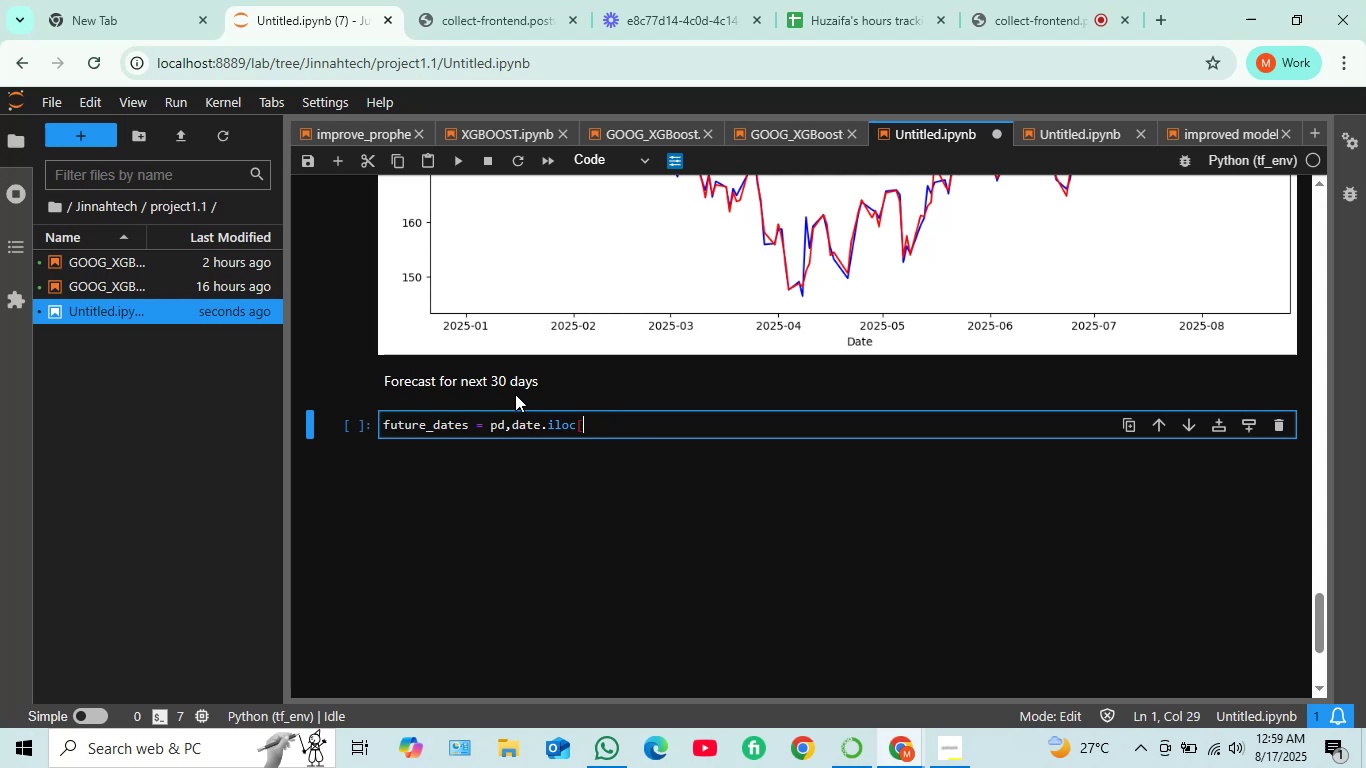 
key(Backspace)
 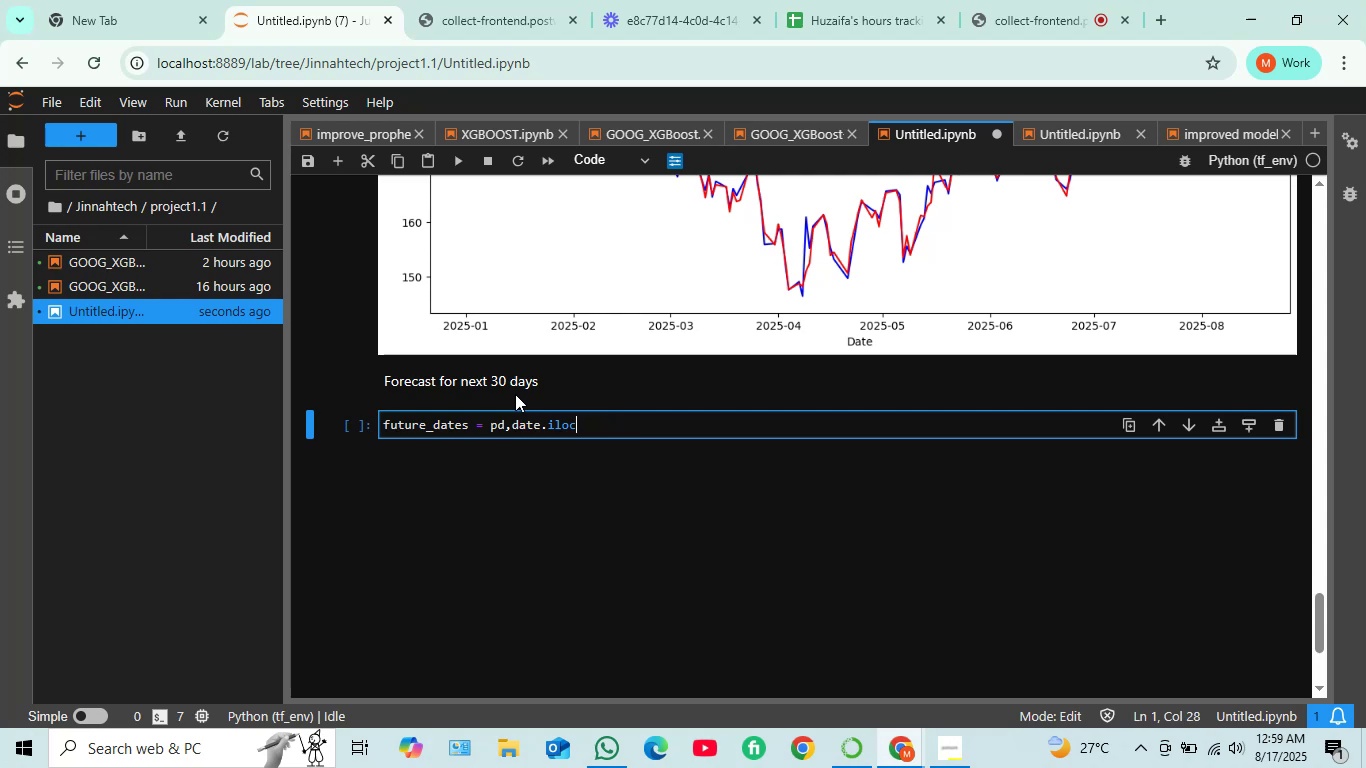 
key(Backspace)
 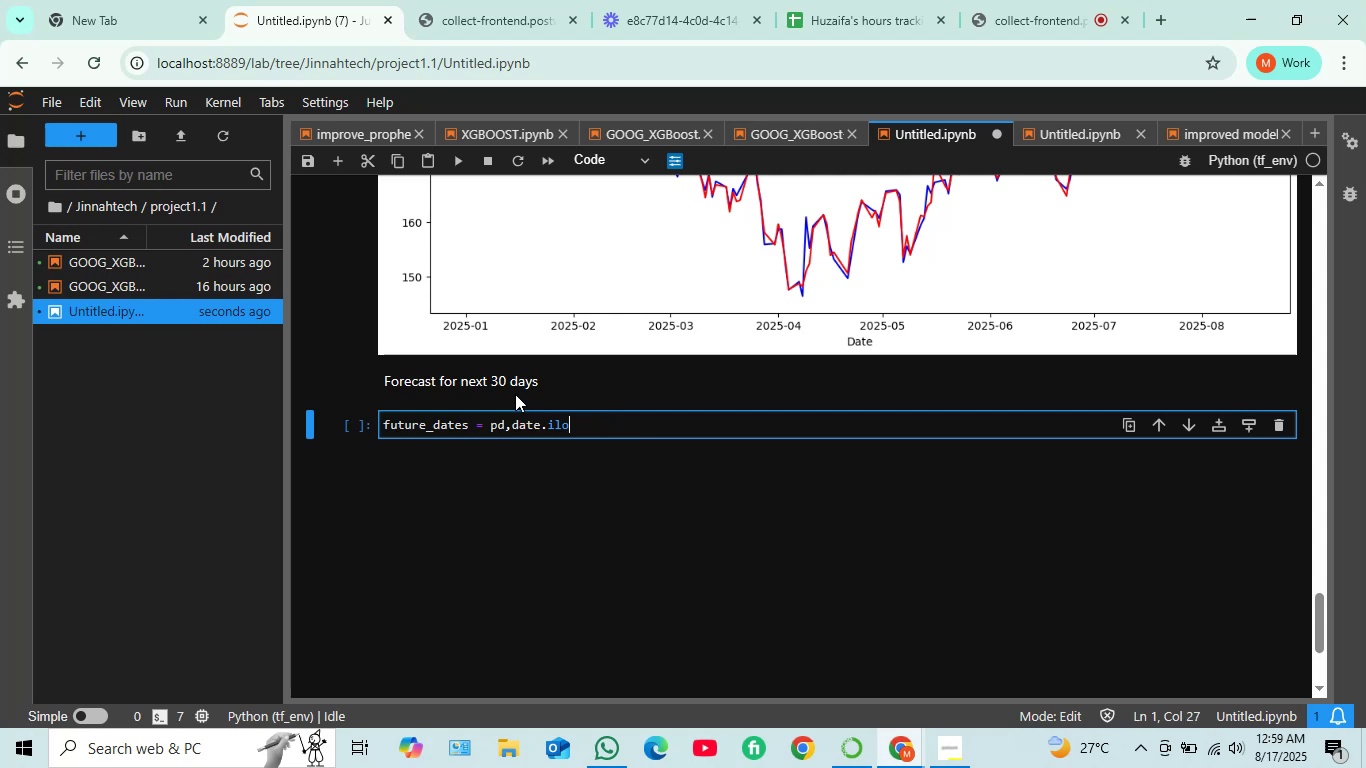 
key(Backspace)
 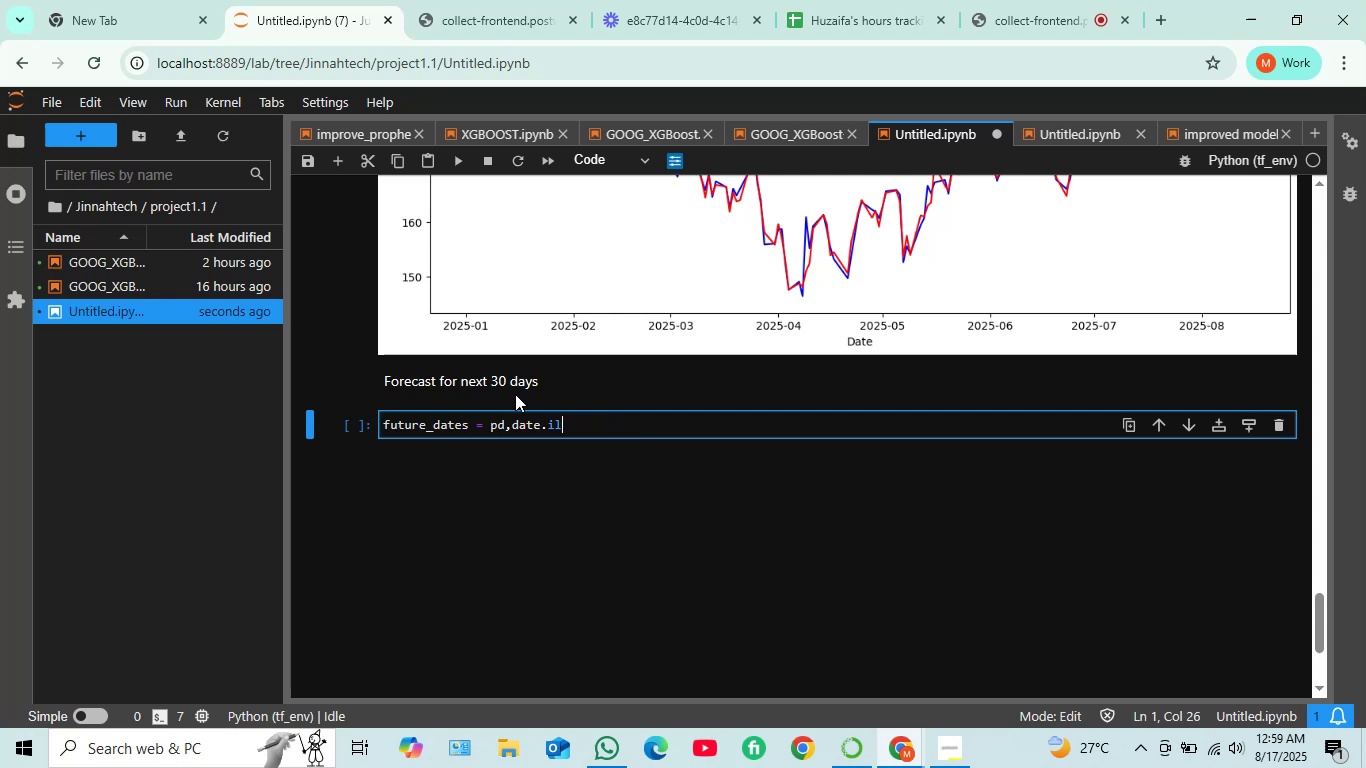 
key(Backspace)
 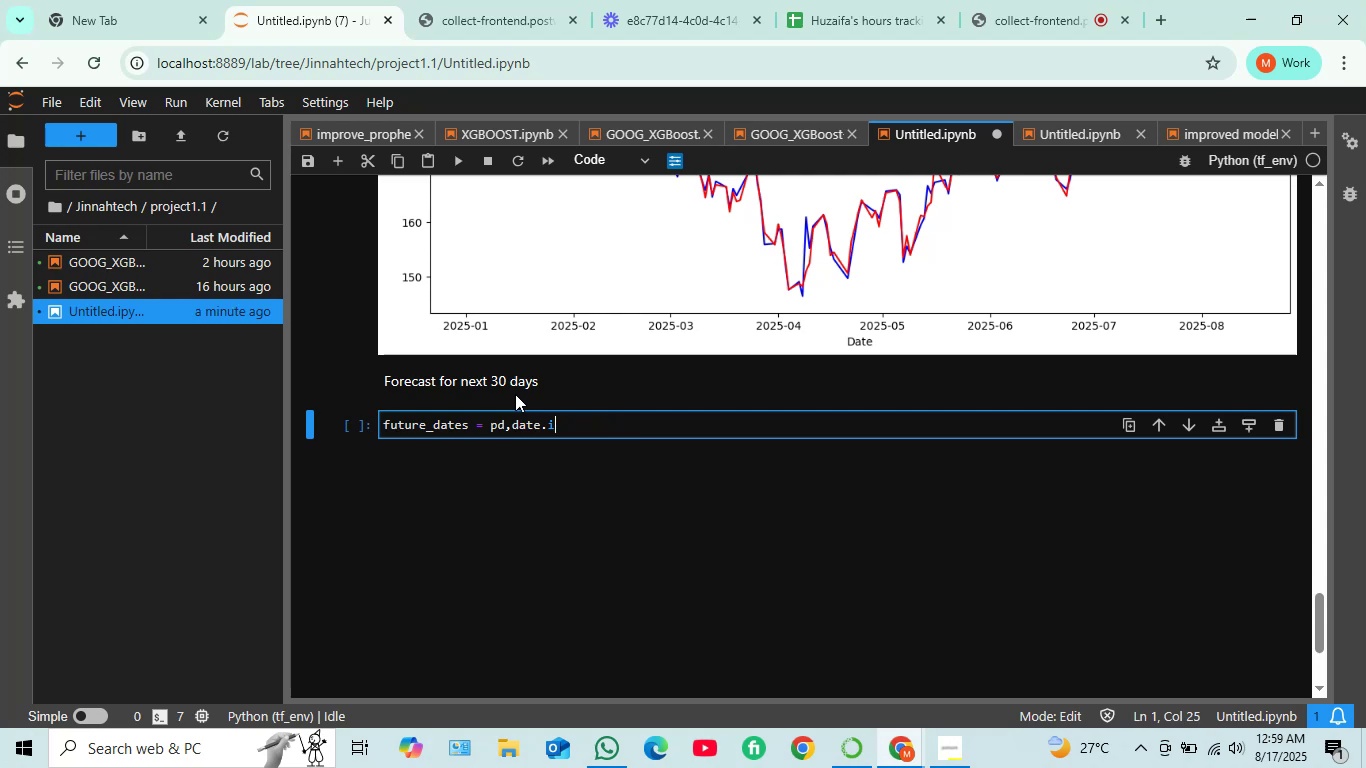 
key(Backspace)
 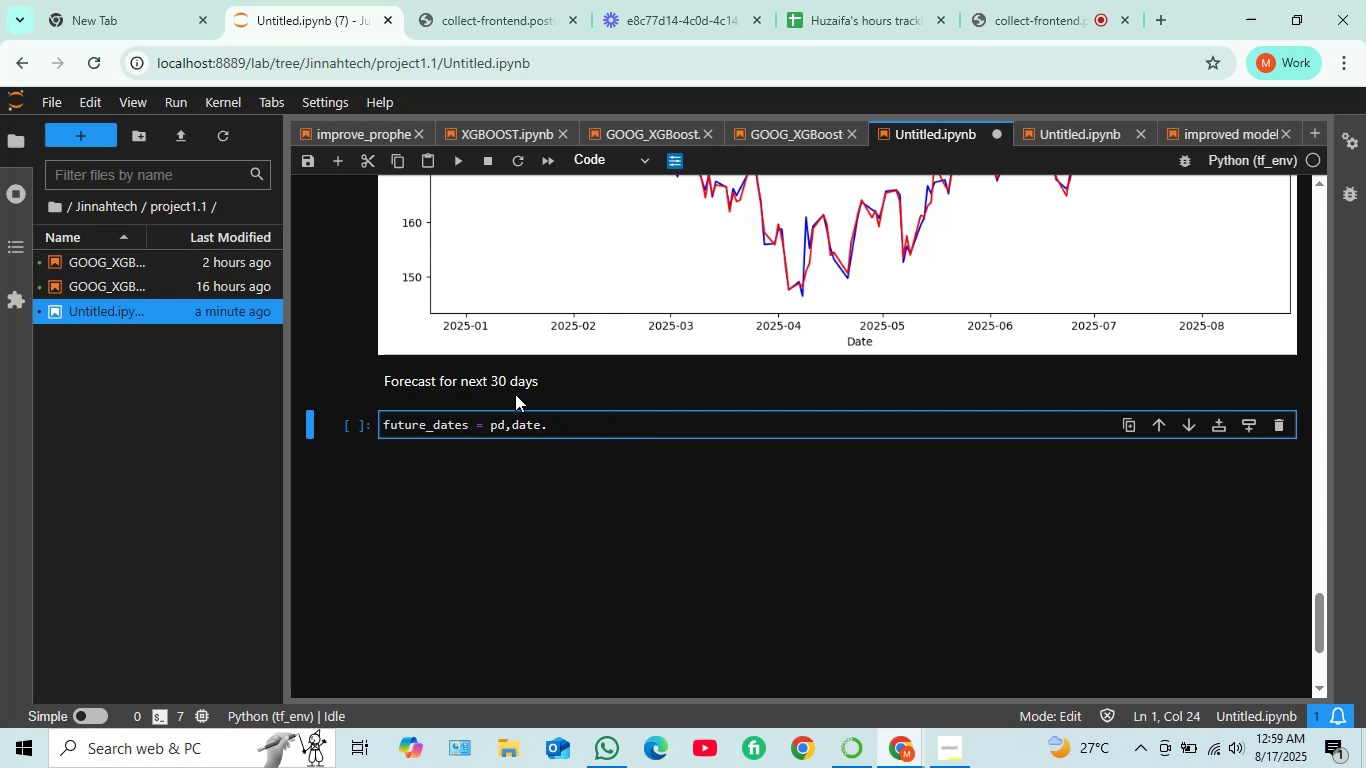 
key(Backspace)
 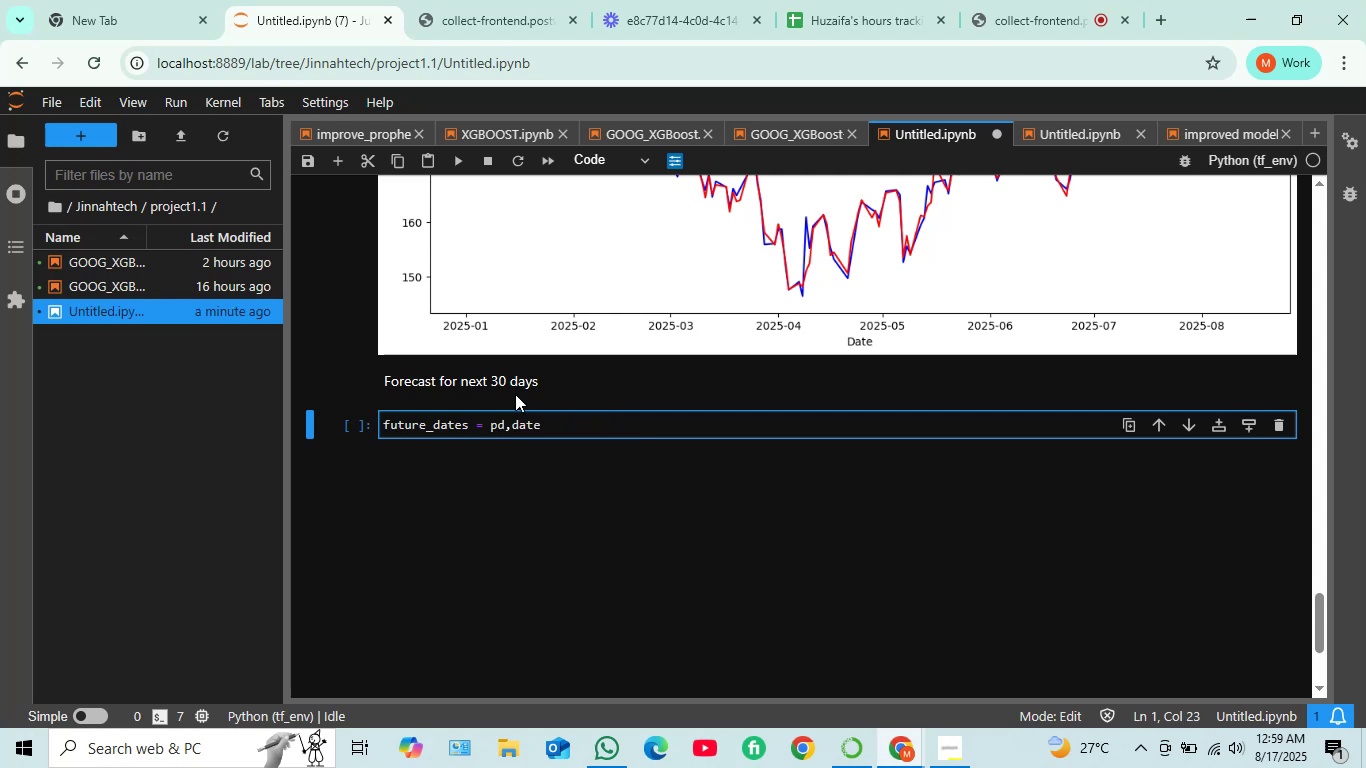 
key(Shift+Minus)
 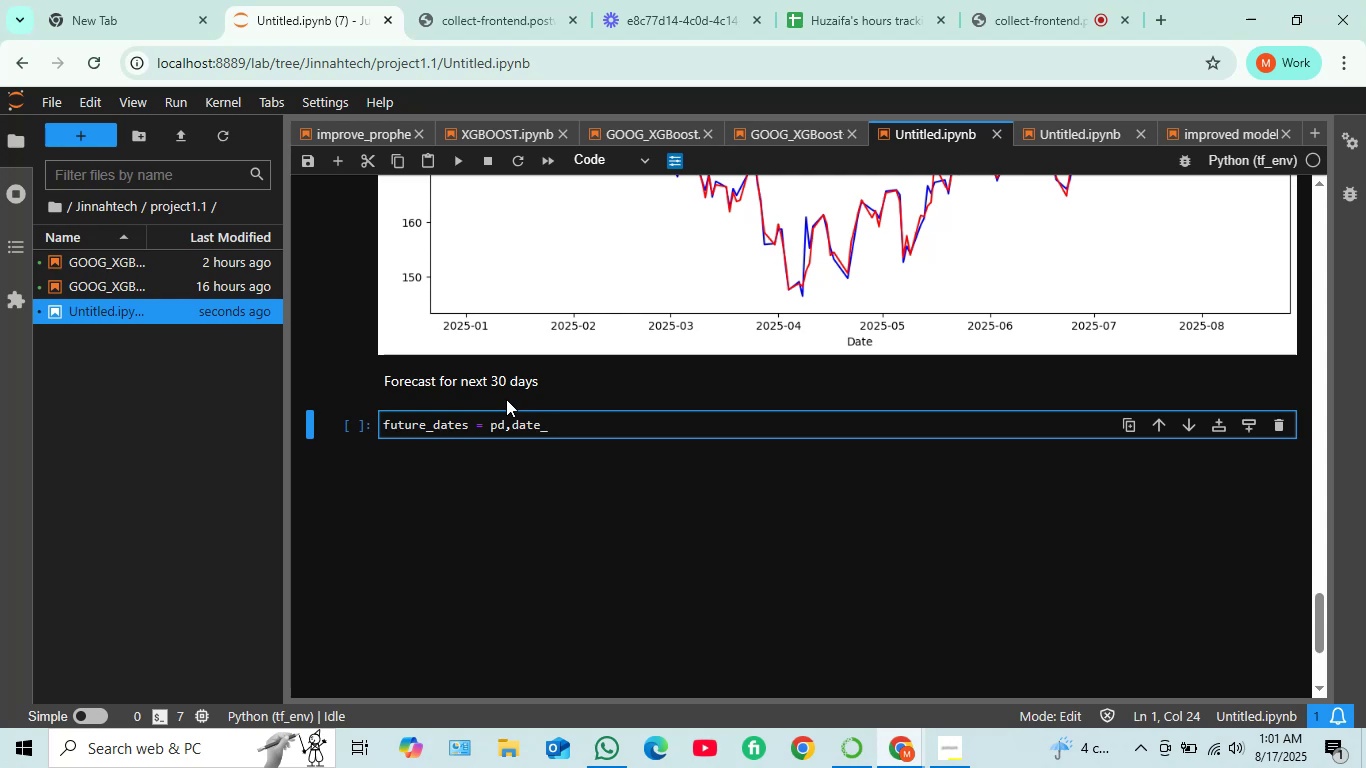 
wait(90.43)
 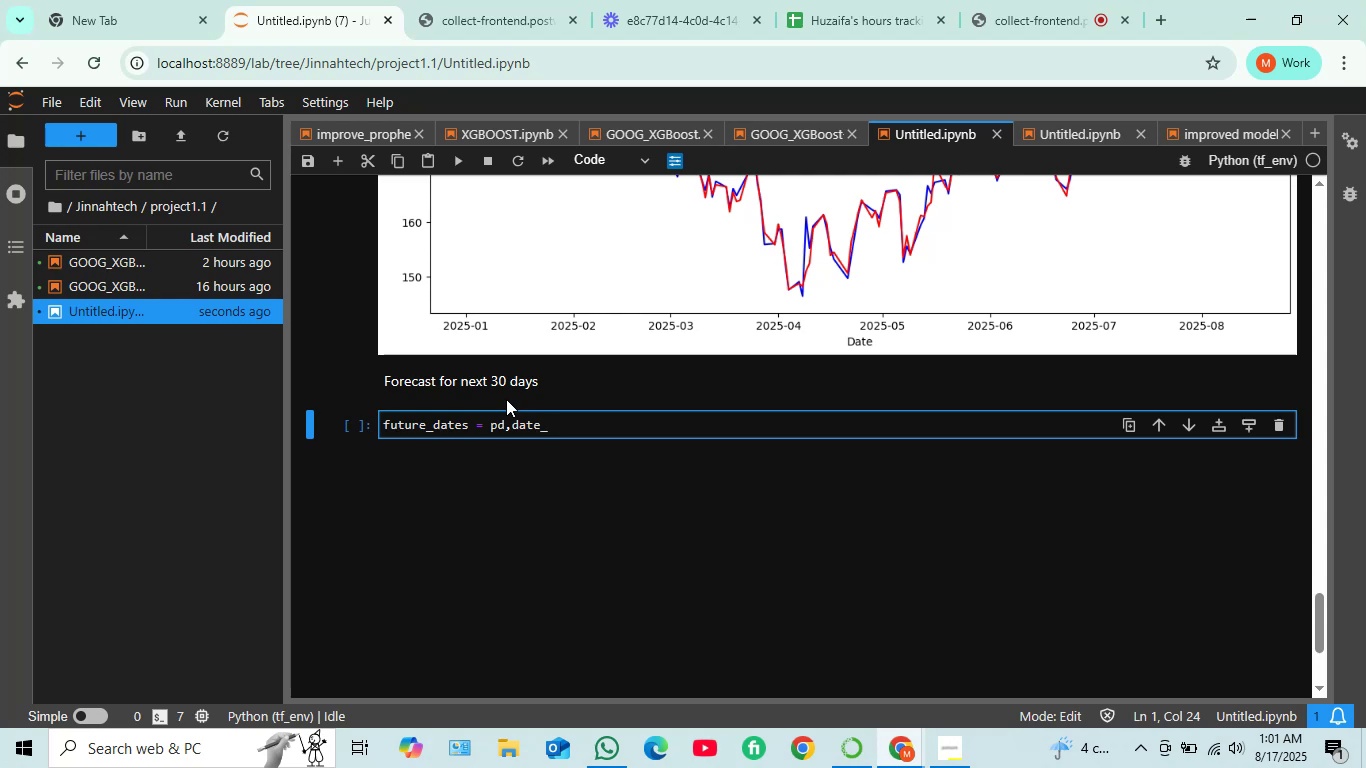 
type(range)
 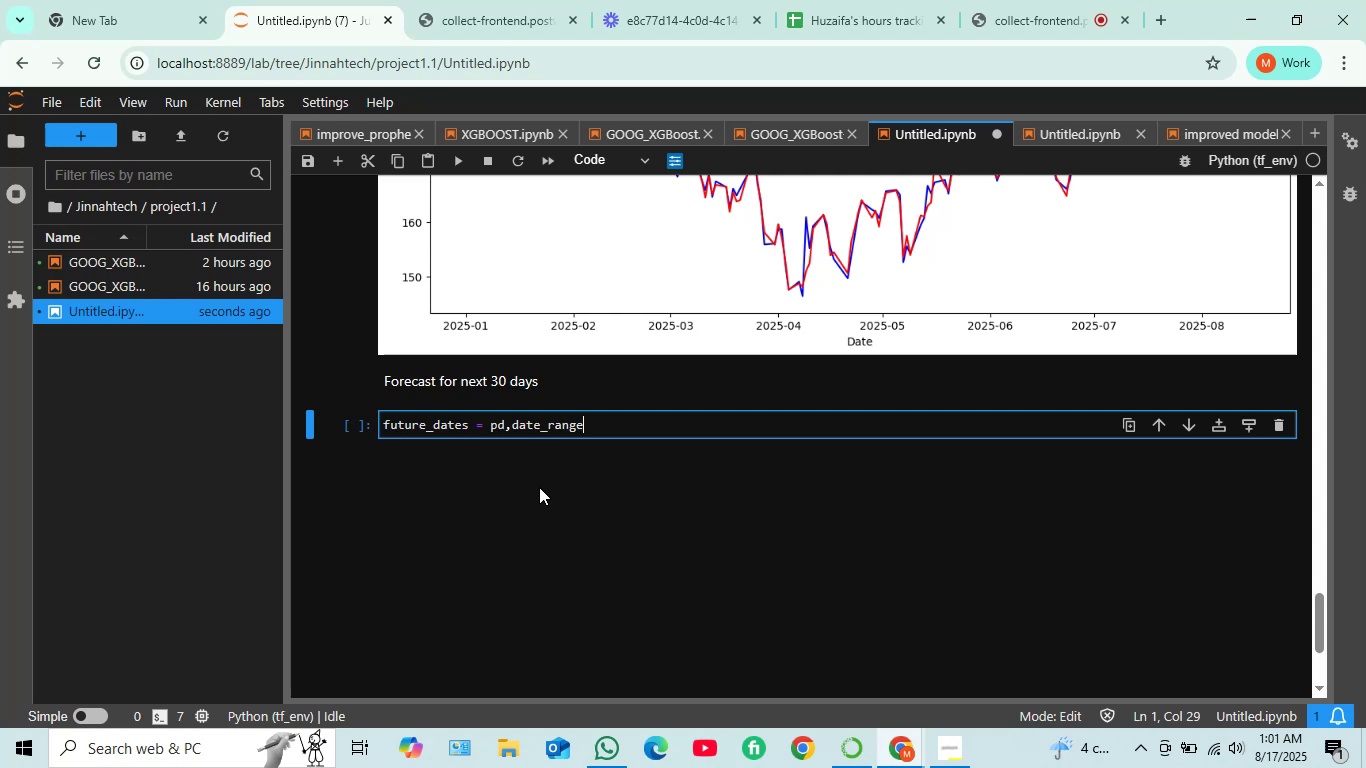 
wait(25.84)
 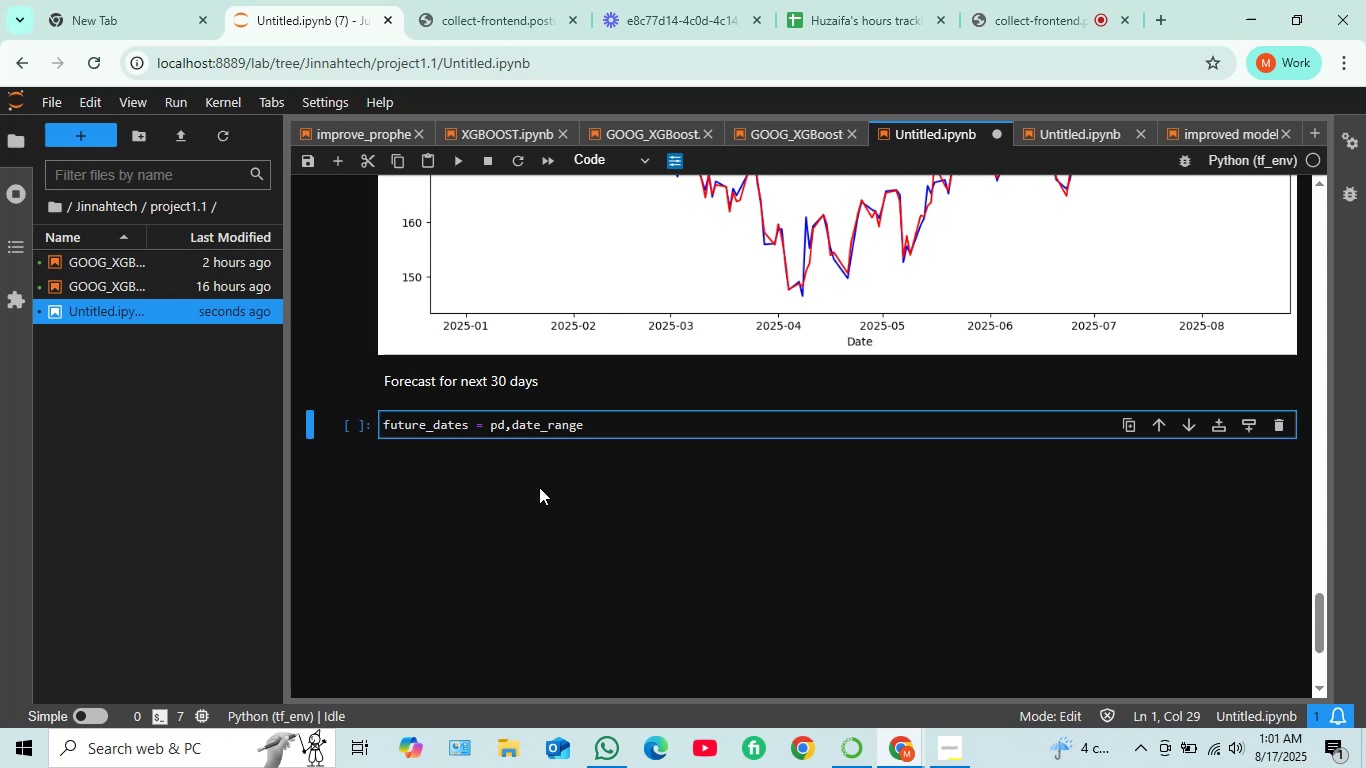 
key(Shift+9)
 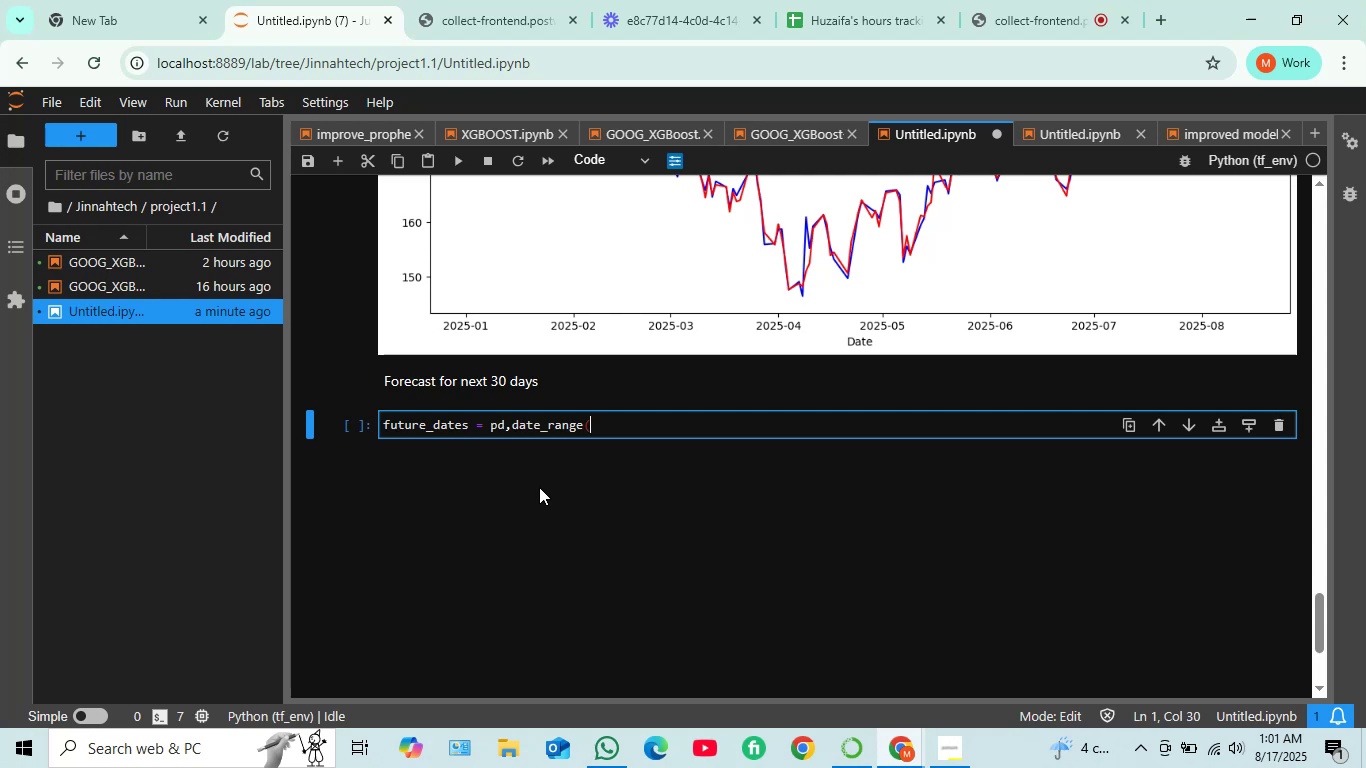 
type(start)
 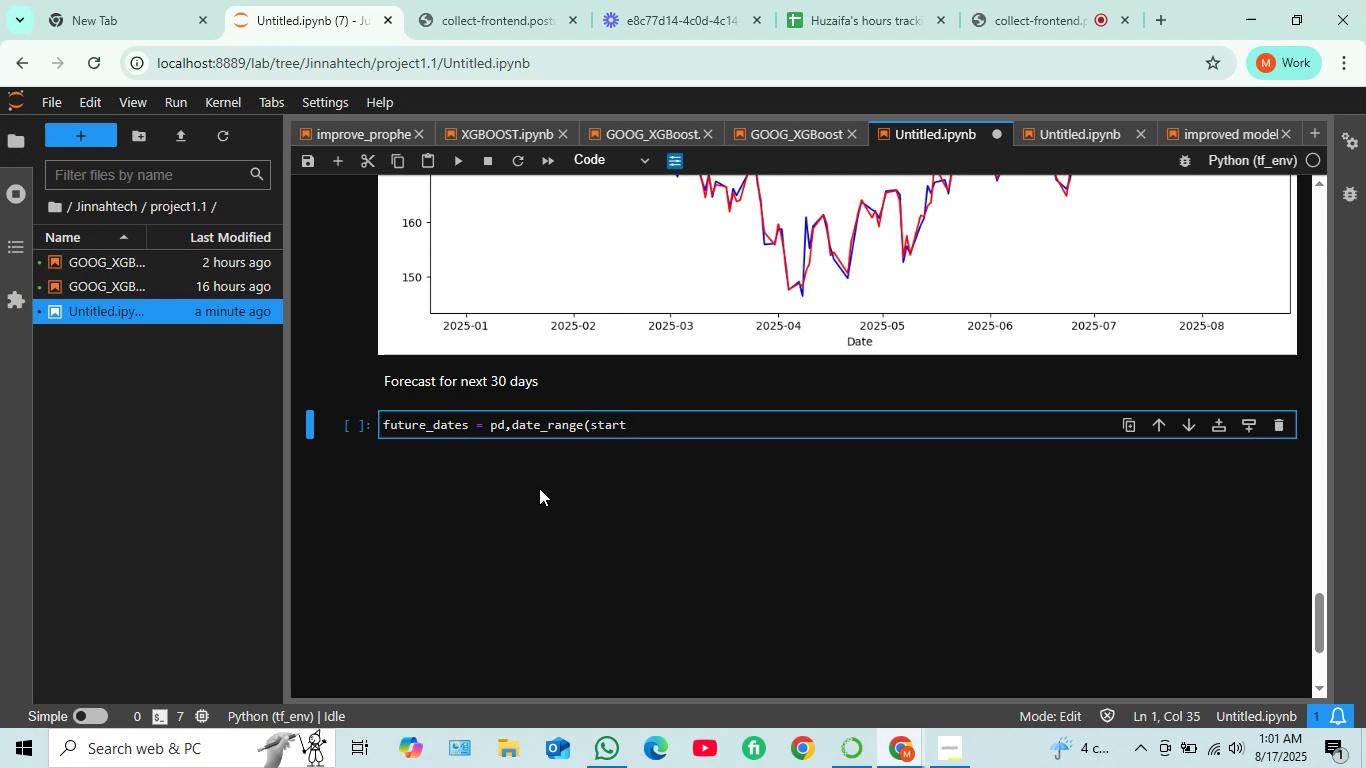 
wait(11.13)
 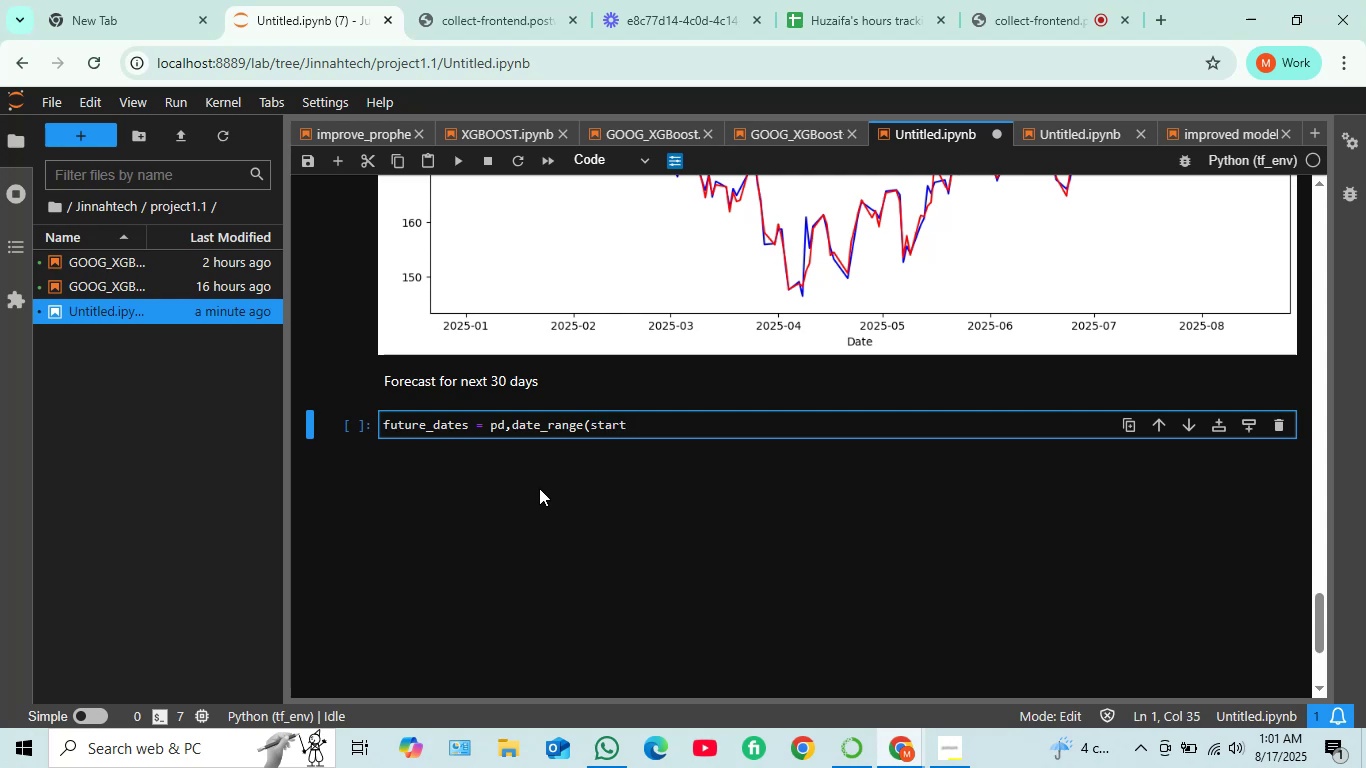 
type(=data["Adte)
key(Backspace)
key(Backspace)
key(Backspace)
key(Backspace)
type(Date)
 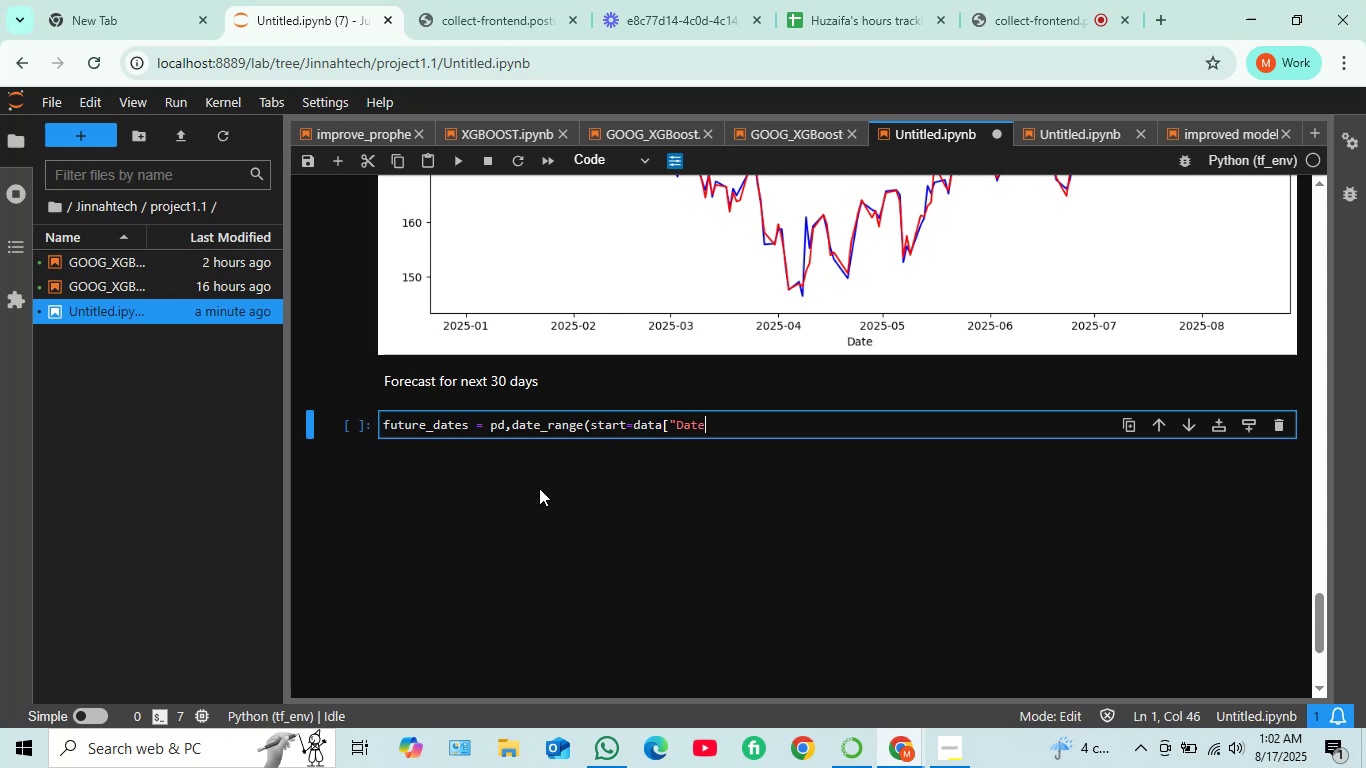 
type("].max() + pd.)
 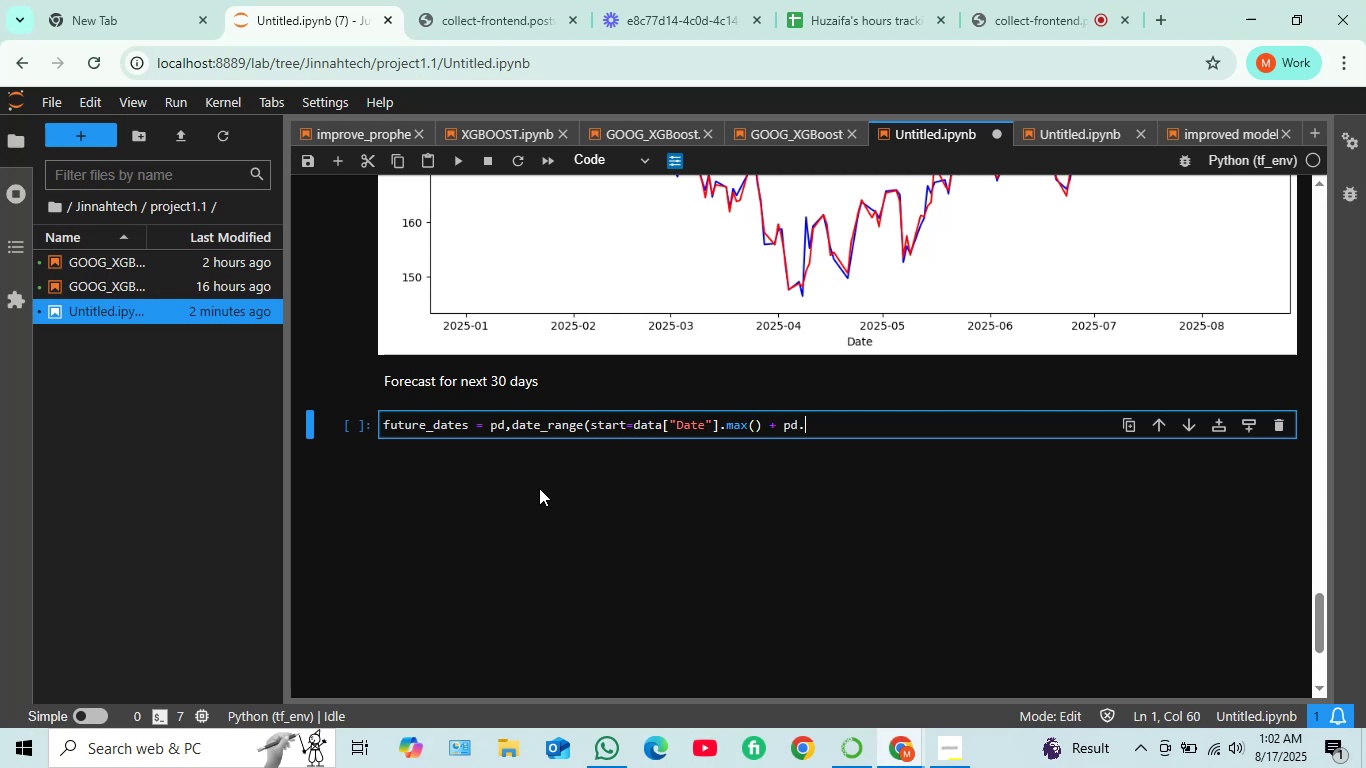 
type(Tim)
key(Tab)
 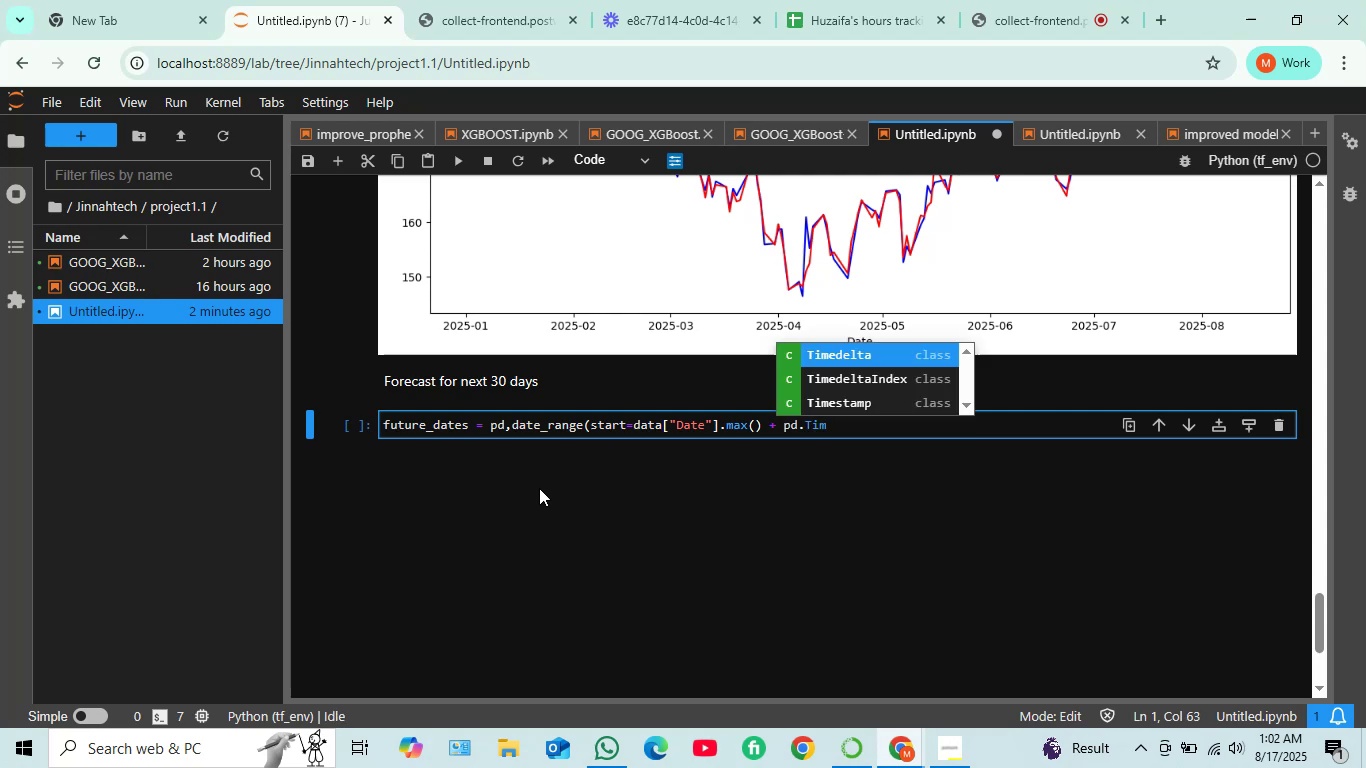 
key(Enter)
 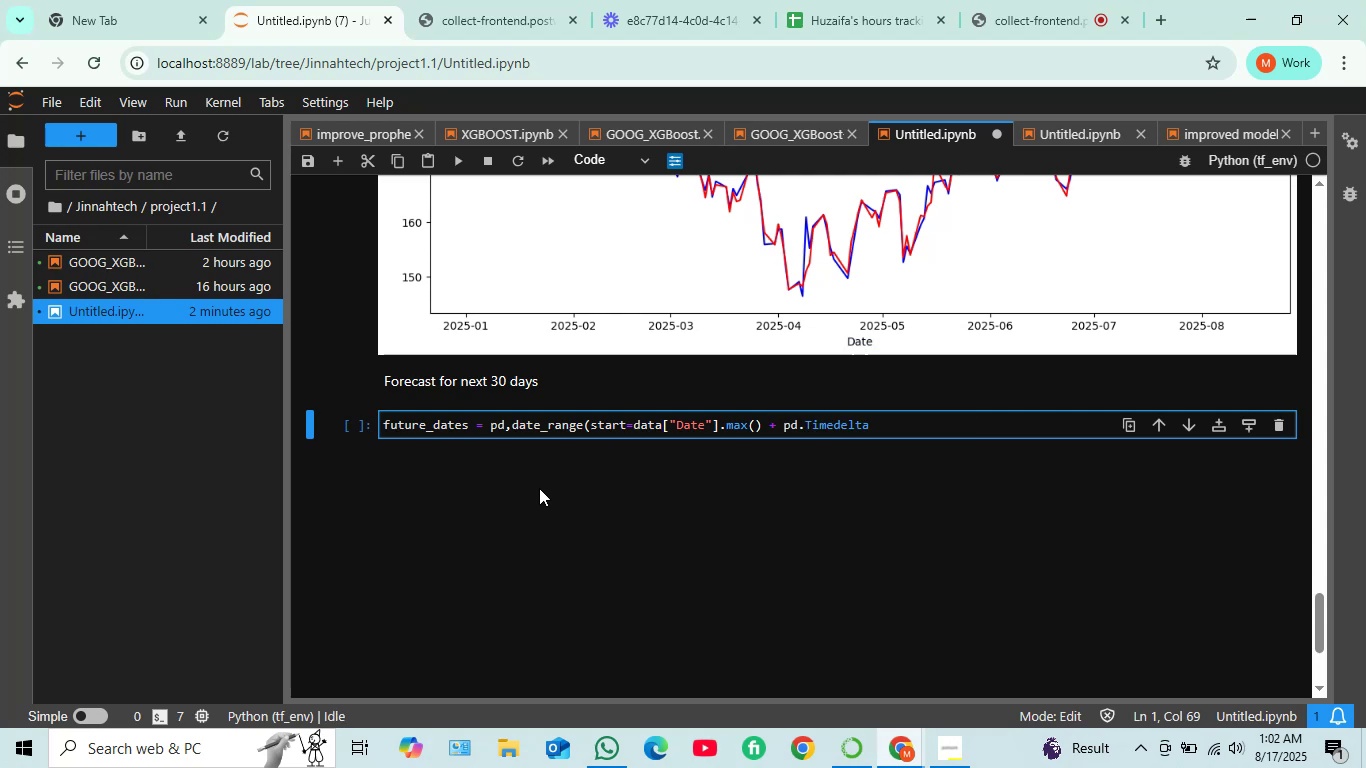 
wait(5.96)
 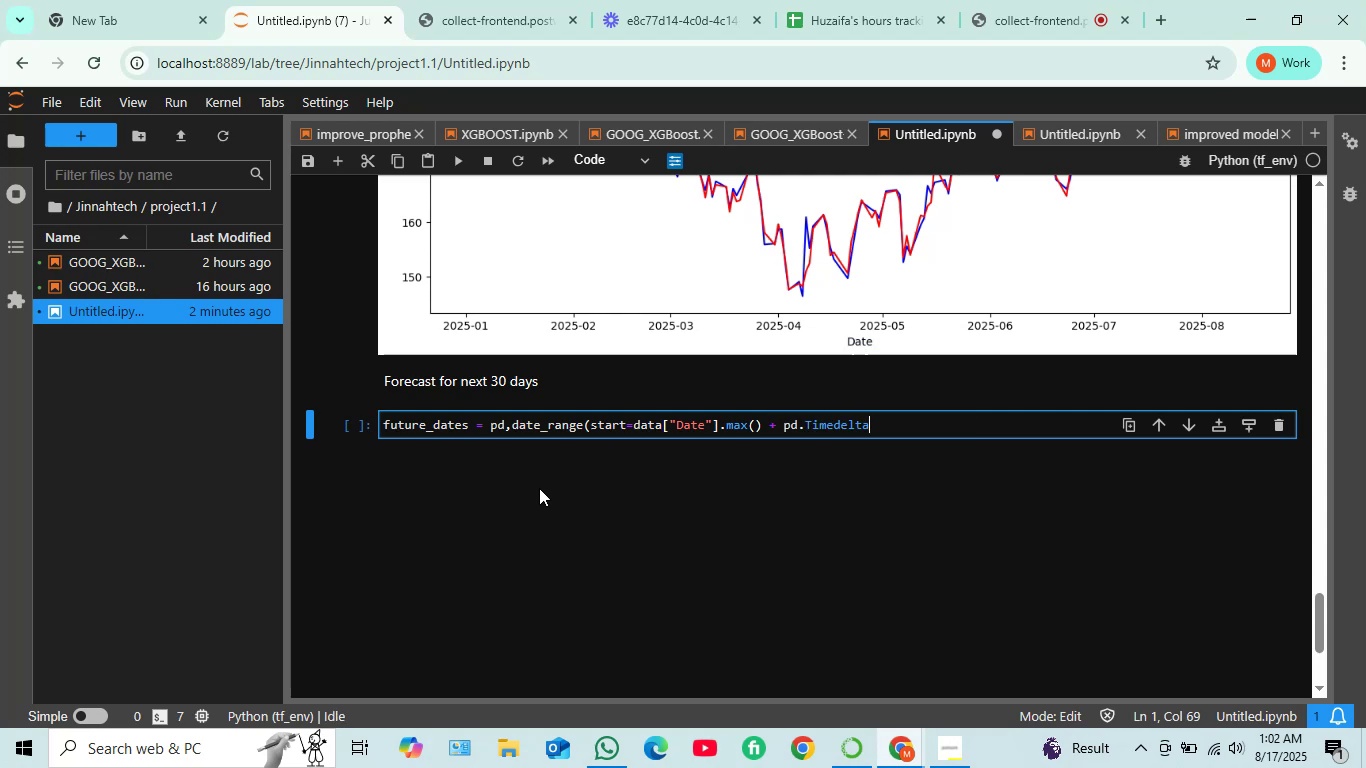 
type((day)
 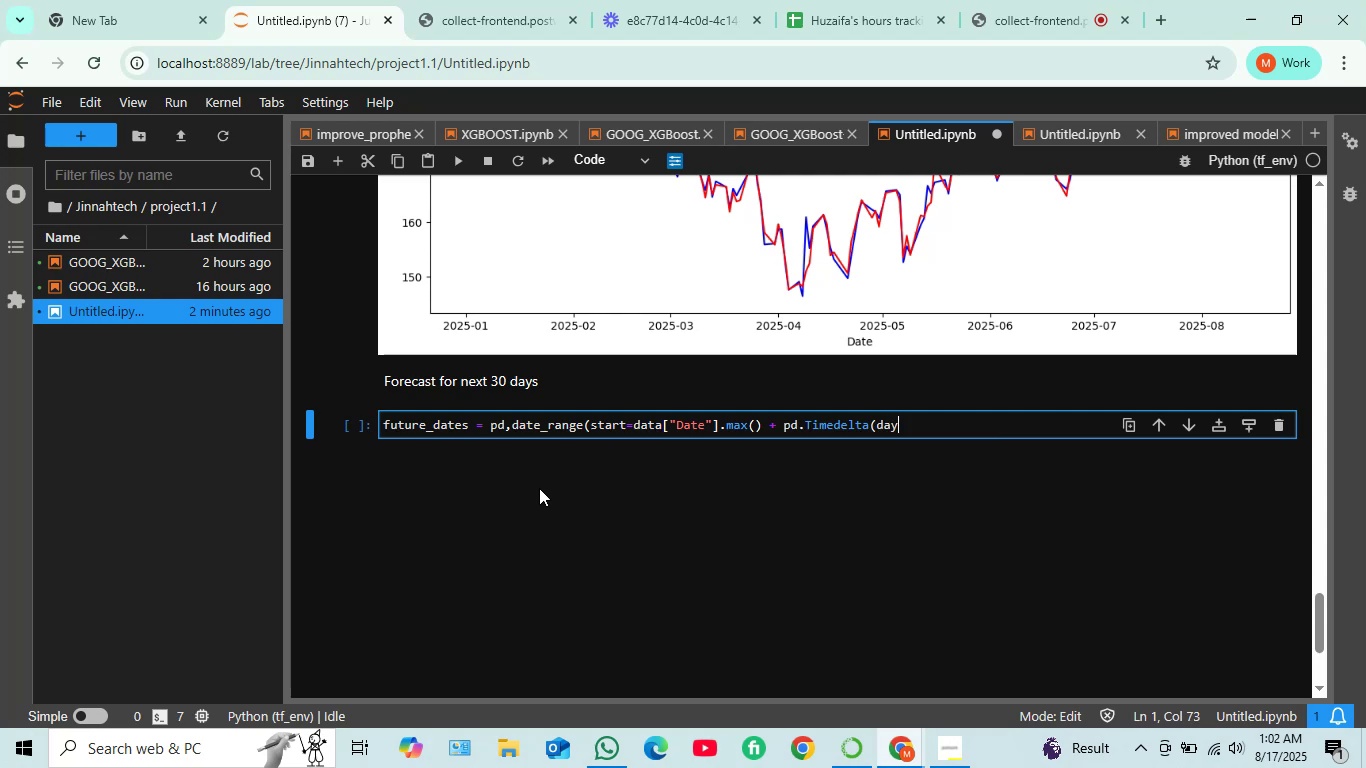 
key(Tab)
type(s=1))
 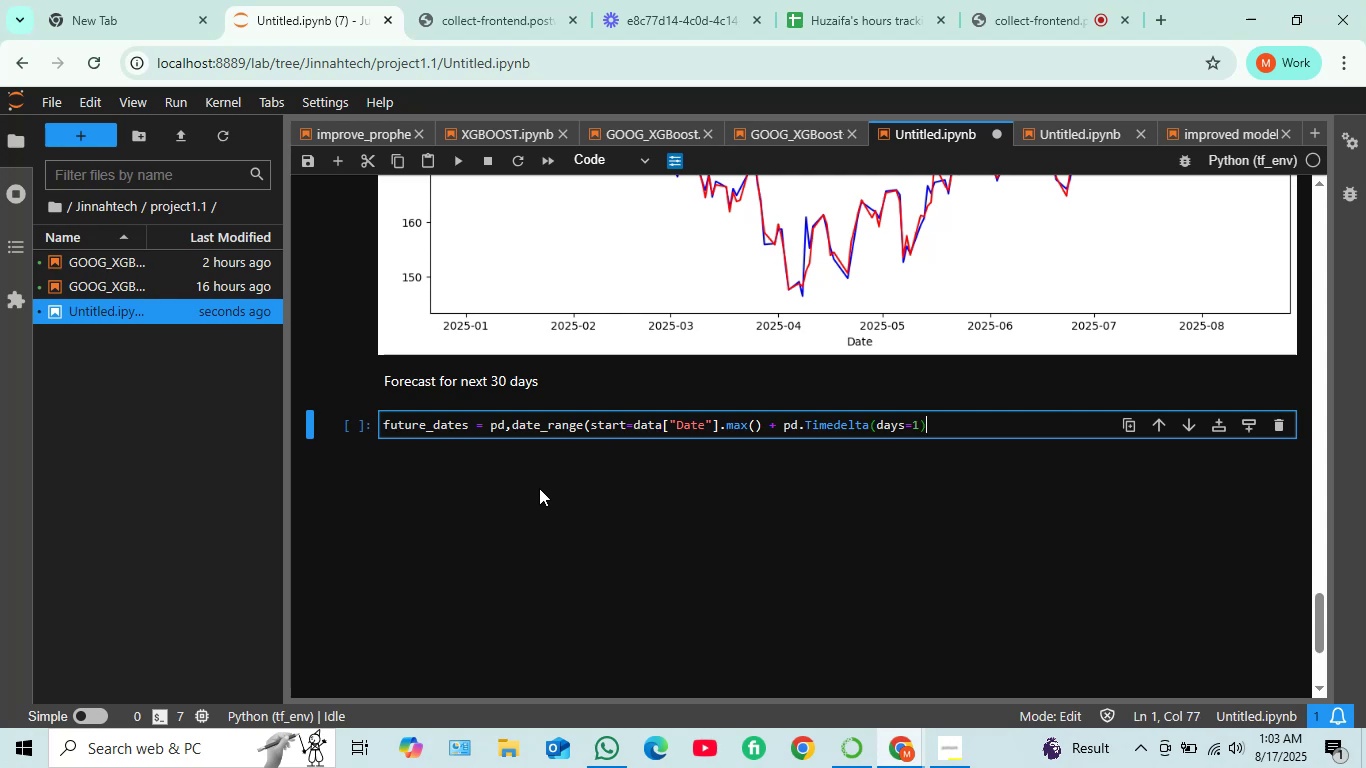 
wait(10.76)
 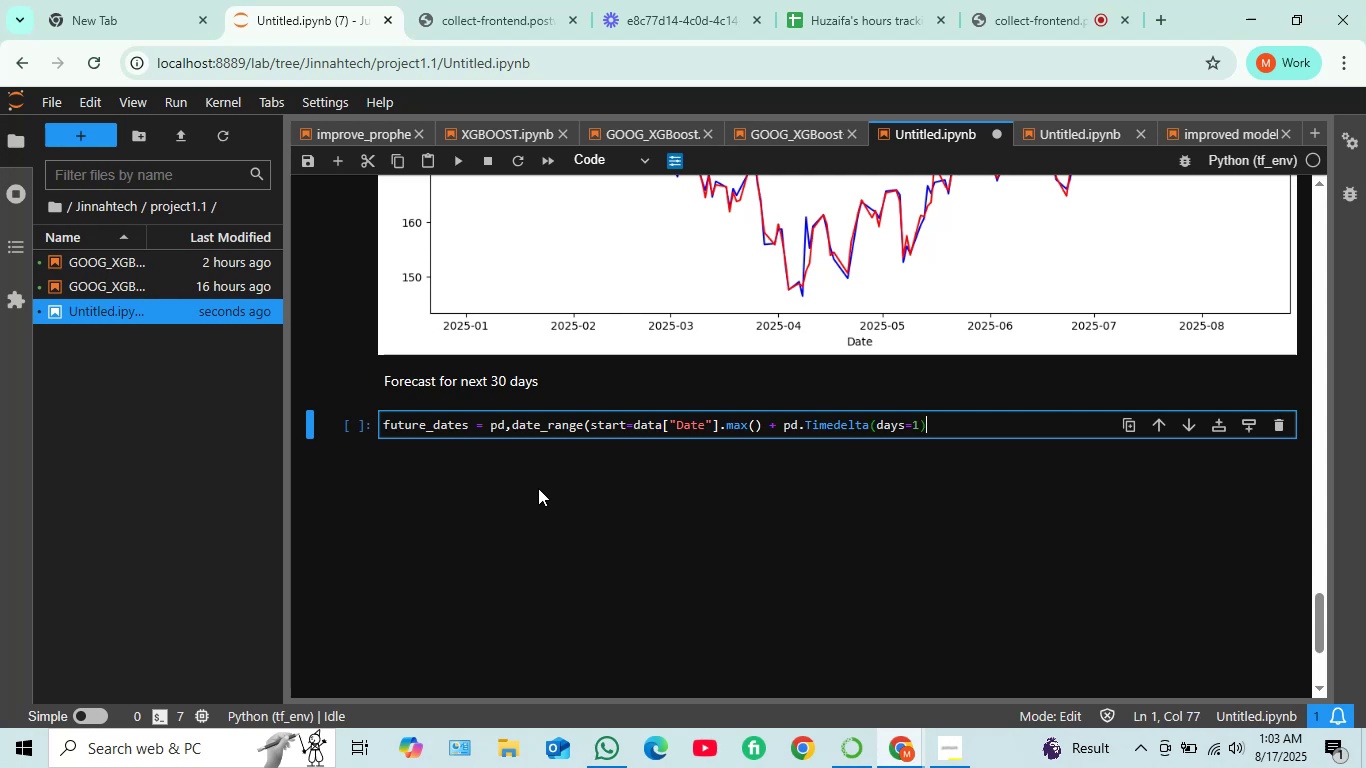 
type( , periods)
 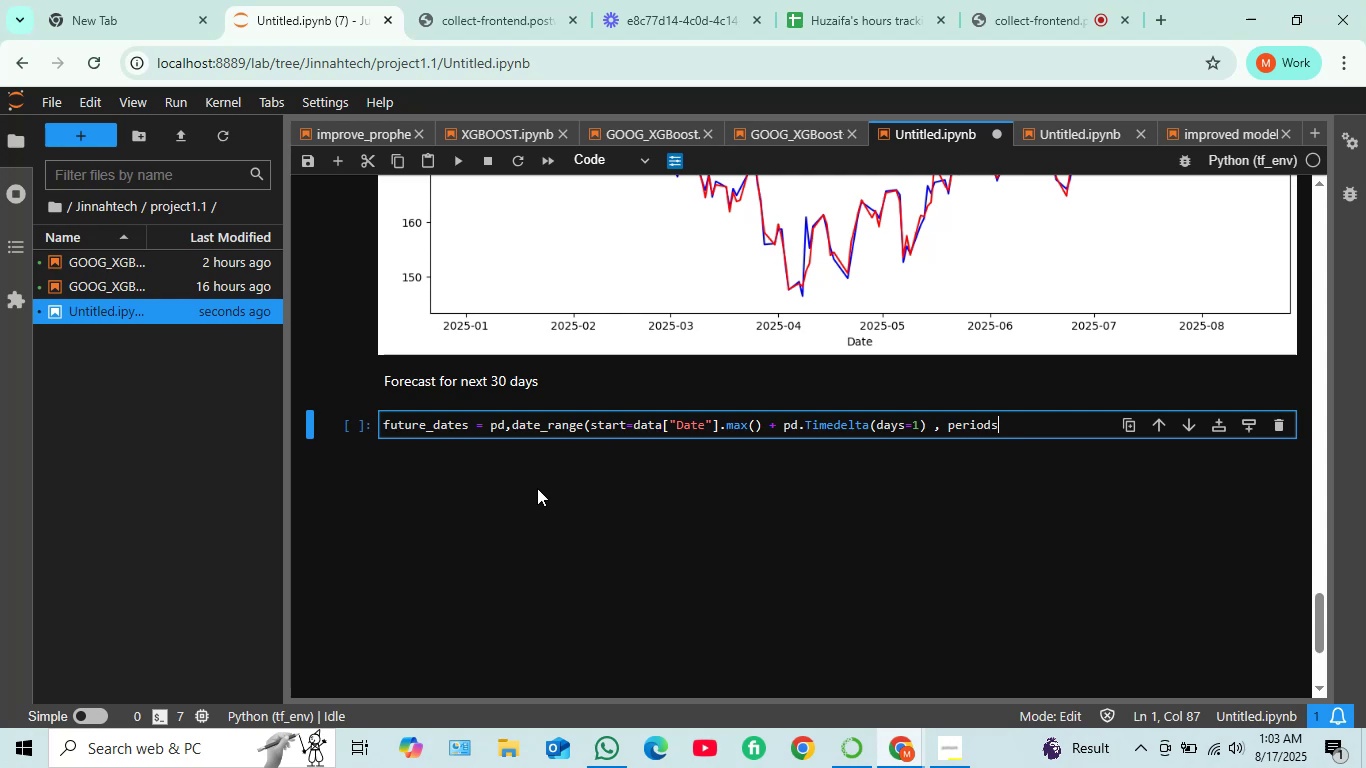 
type( = 30)
 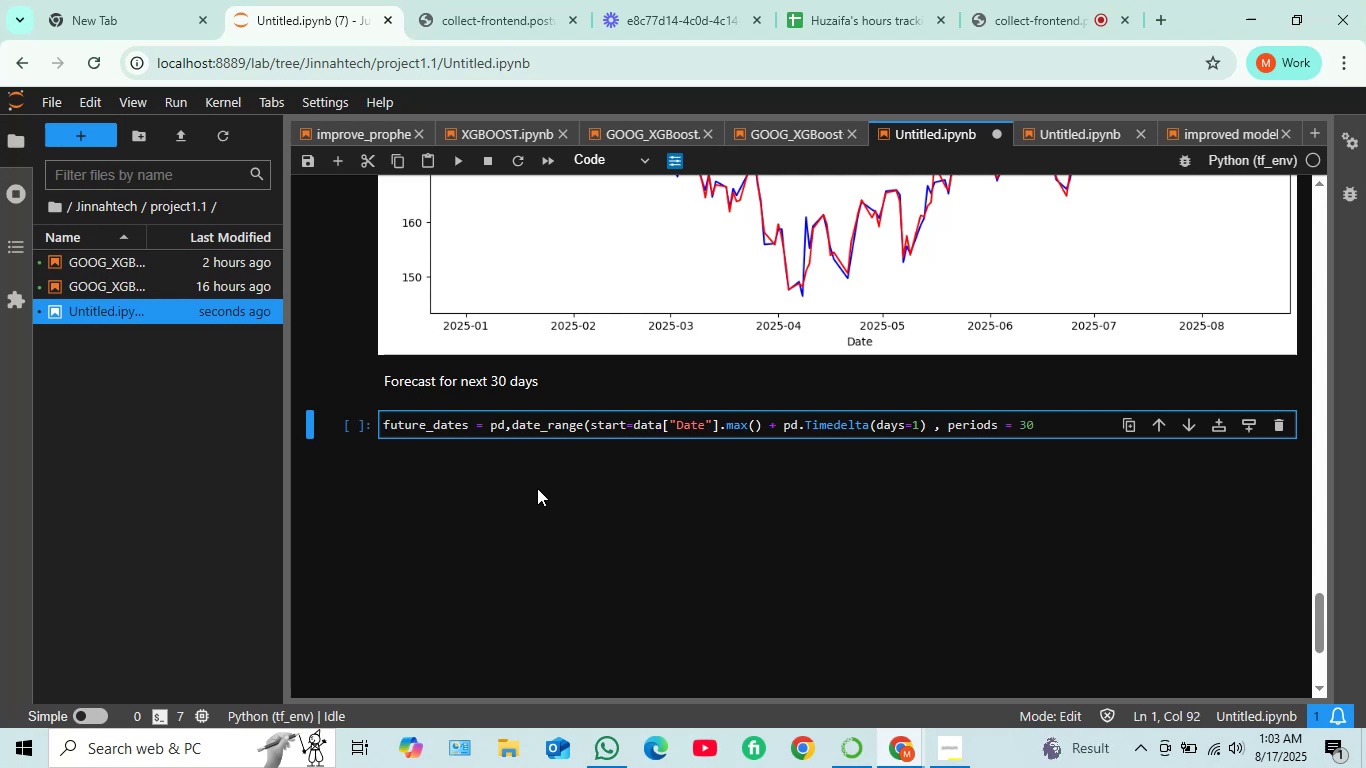 
key(Shift+0)
 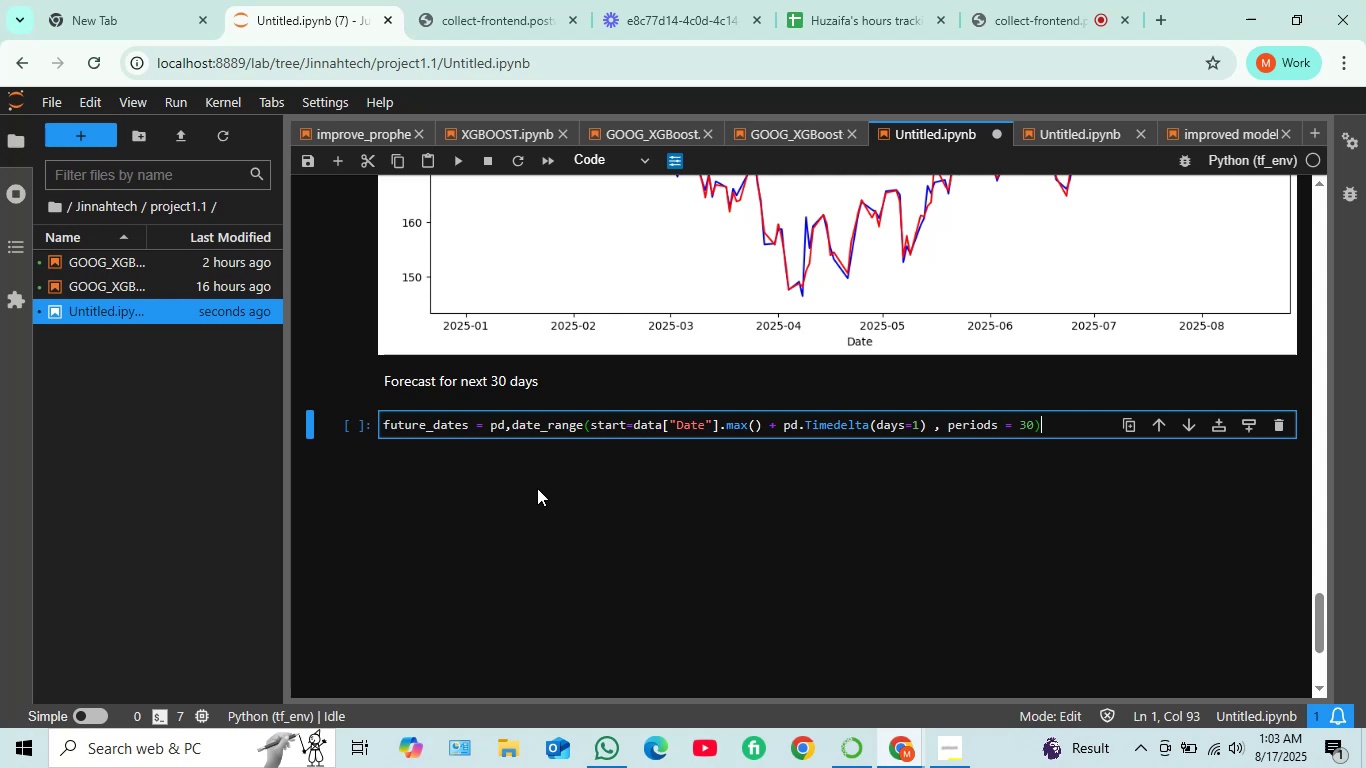 
key(Shift+Enter)
 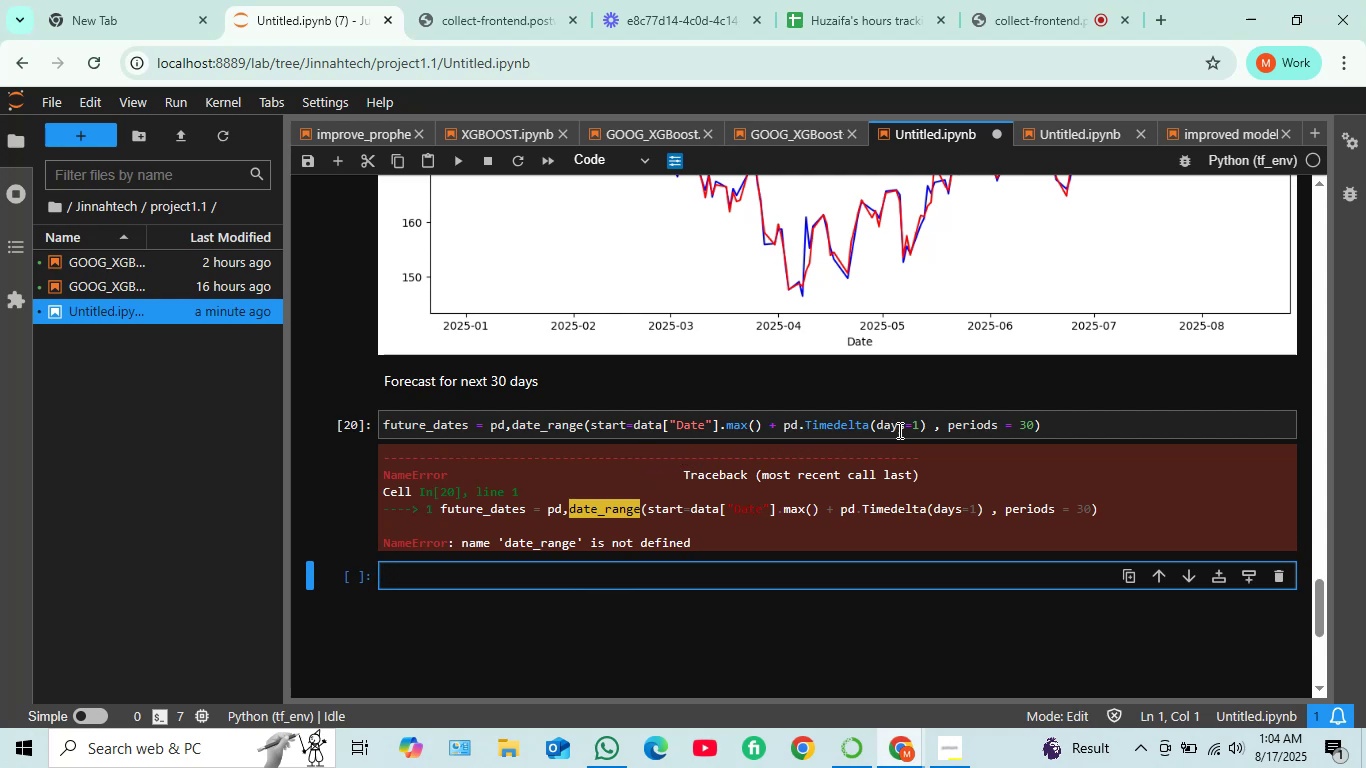 
wait(51.56)
 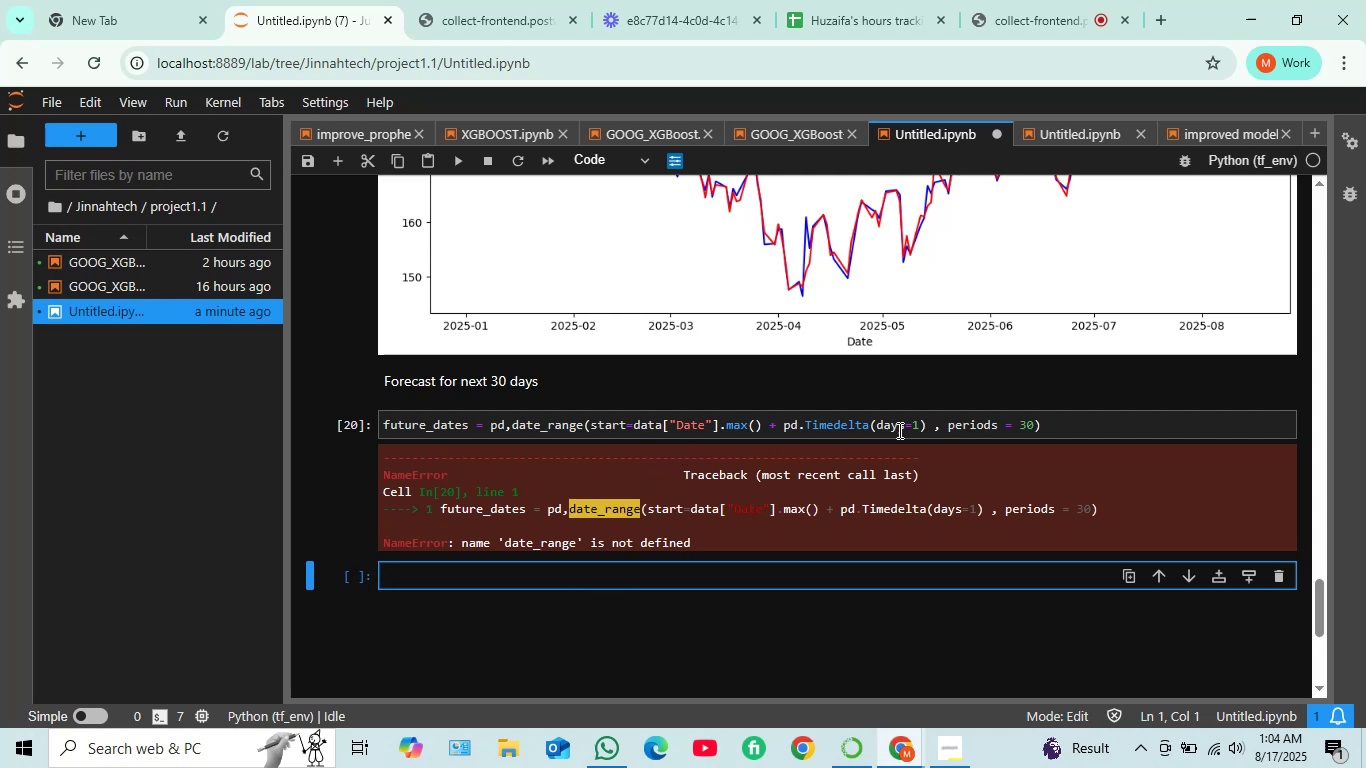 
left_click_drag(start_coordinate=[706, 541], to_coordinate=[373, 456])
 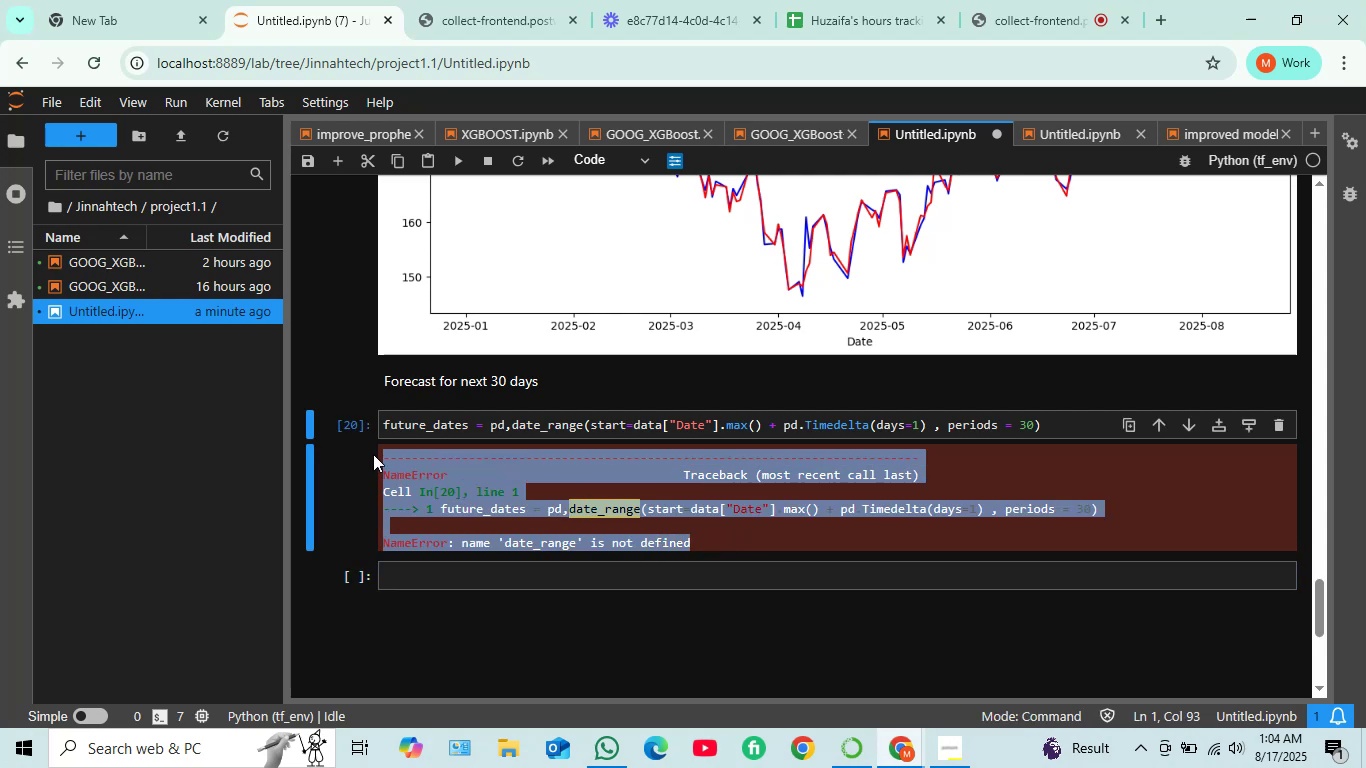 
key(Control+C)
 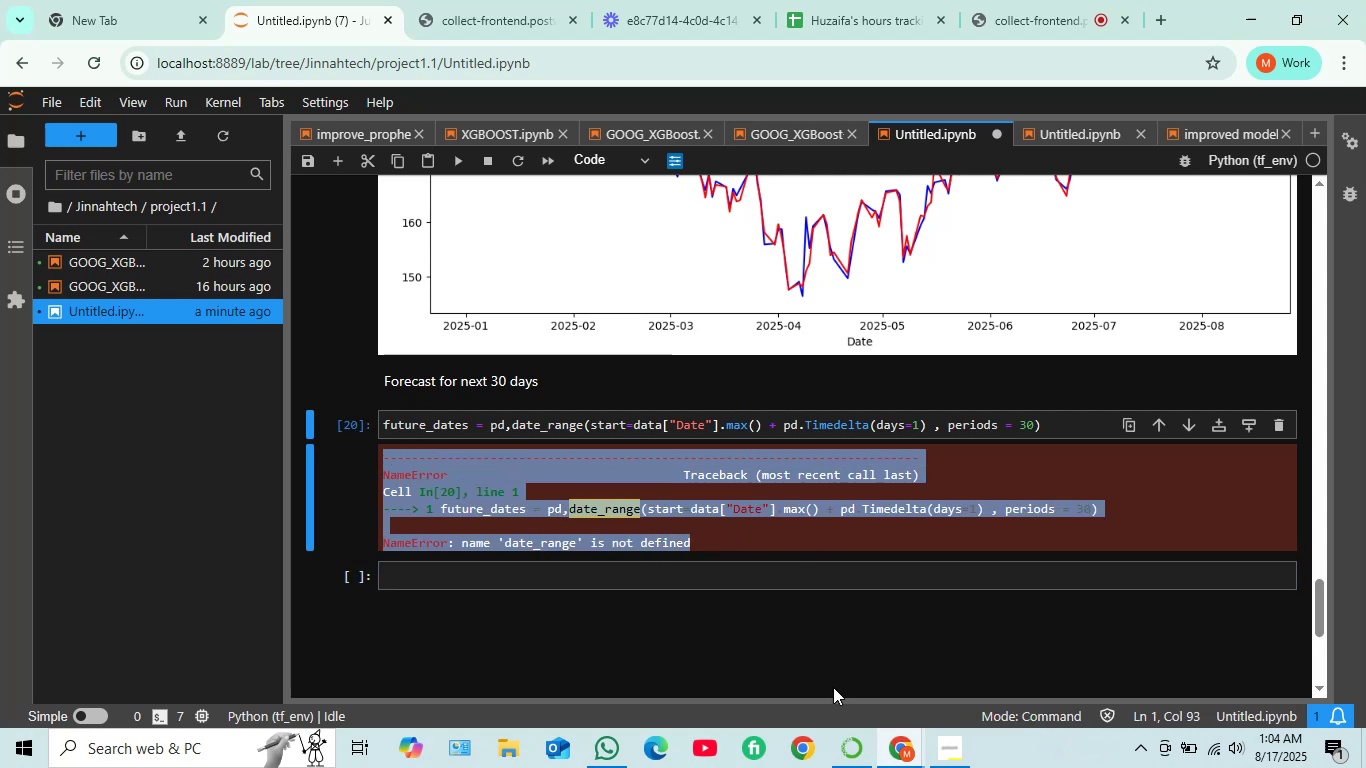 
left_click([809, 753])
 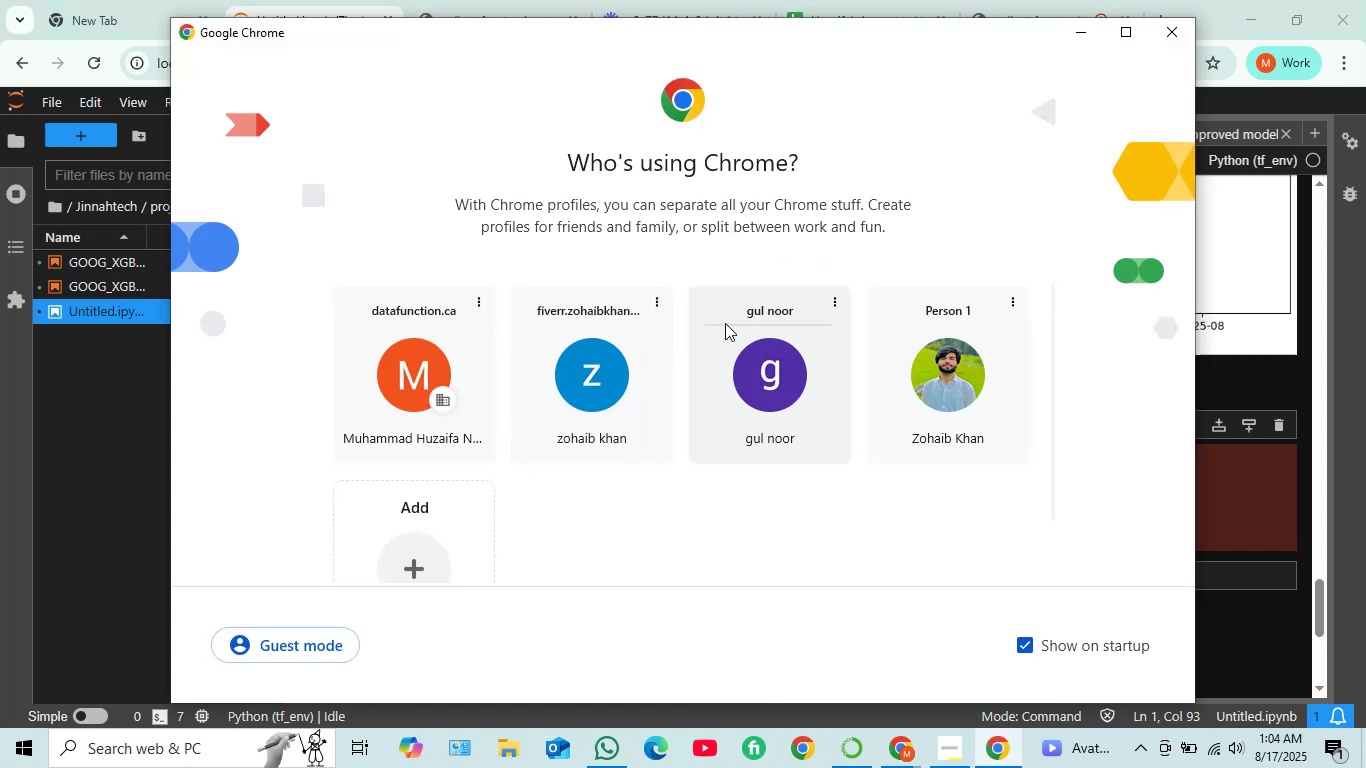 
left_click([938, 366])
 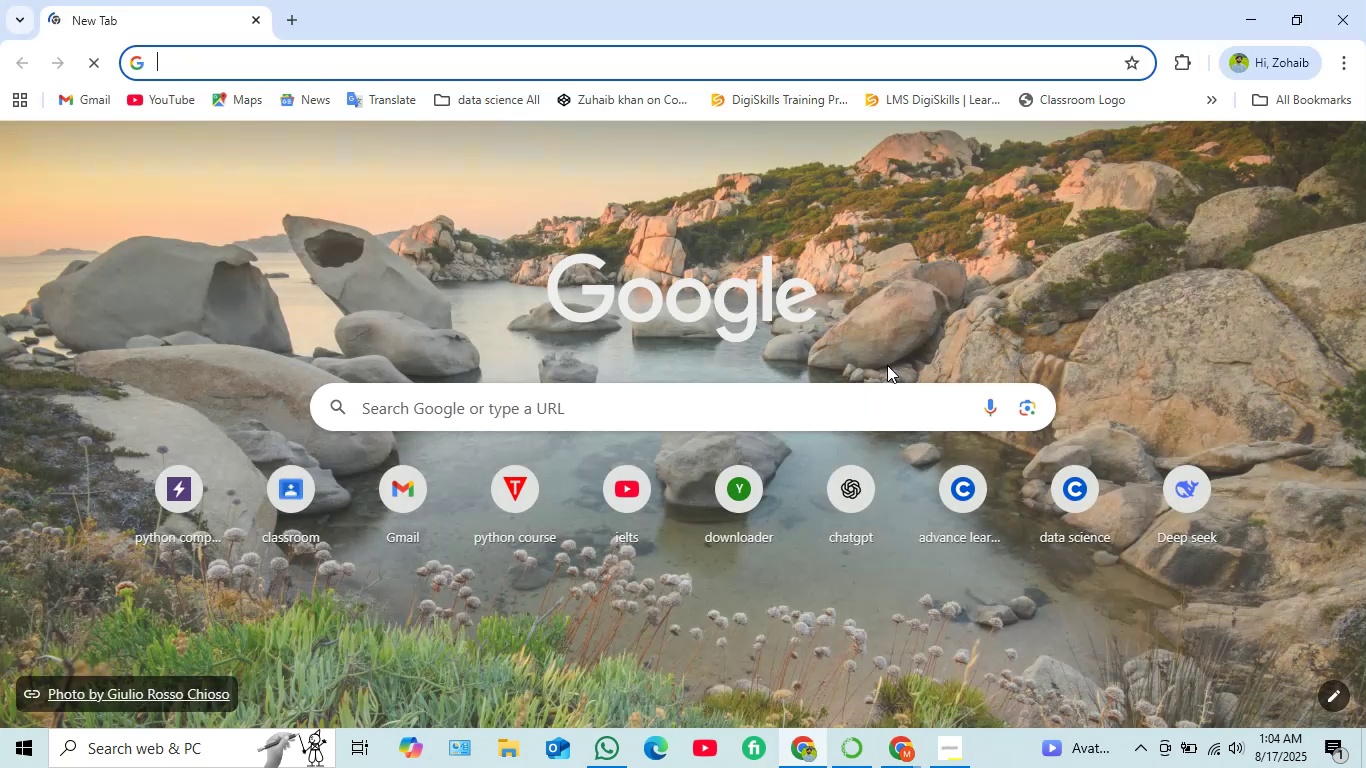 
left_click([843, 507])
 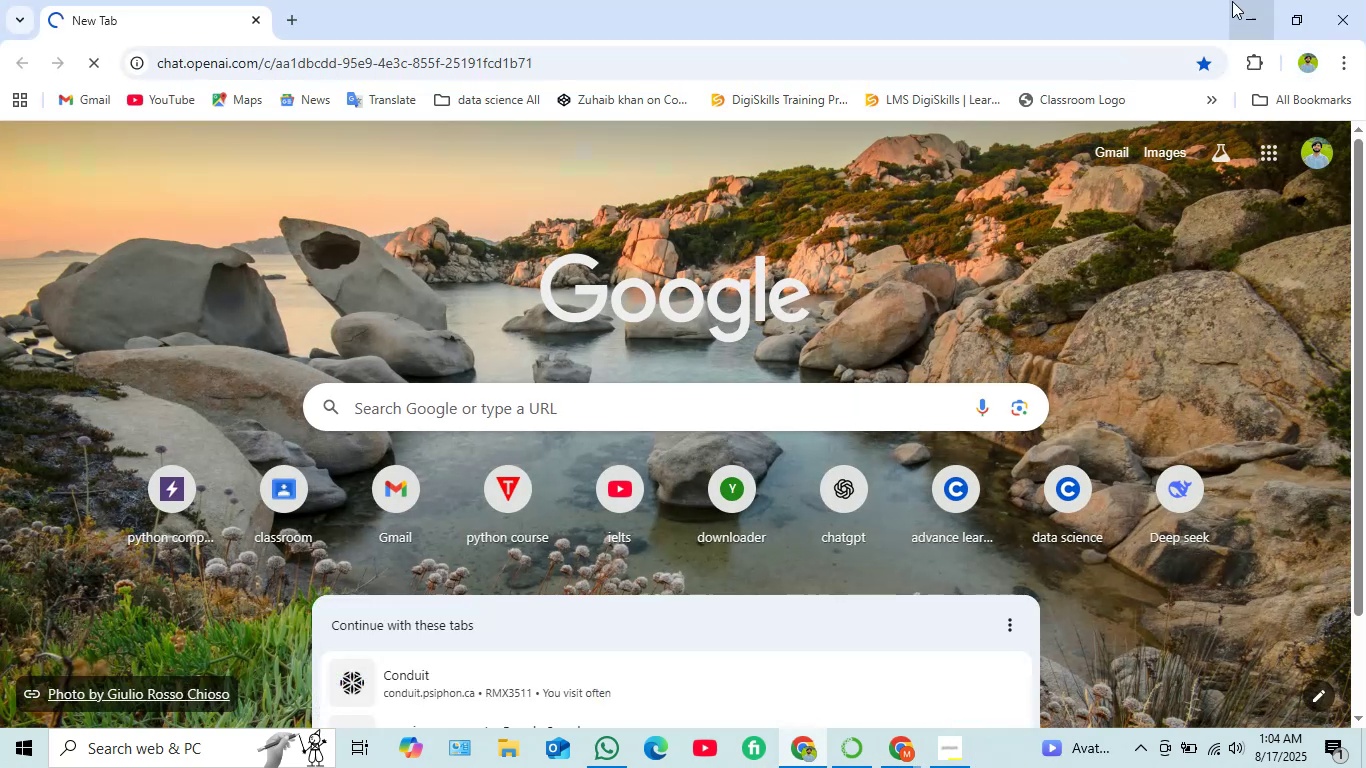 
left_click([1247, 5])
 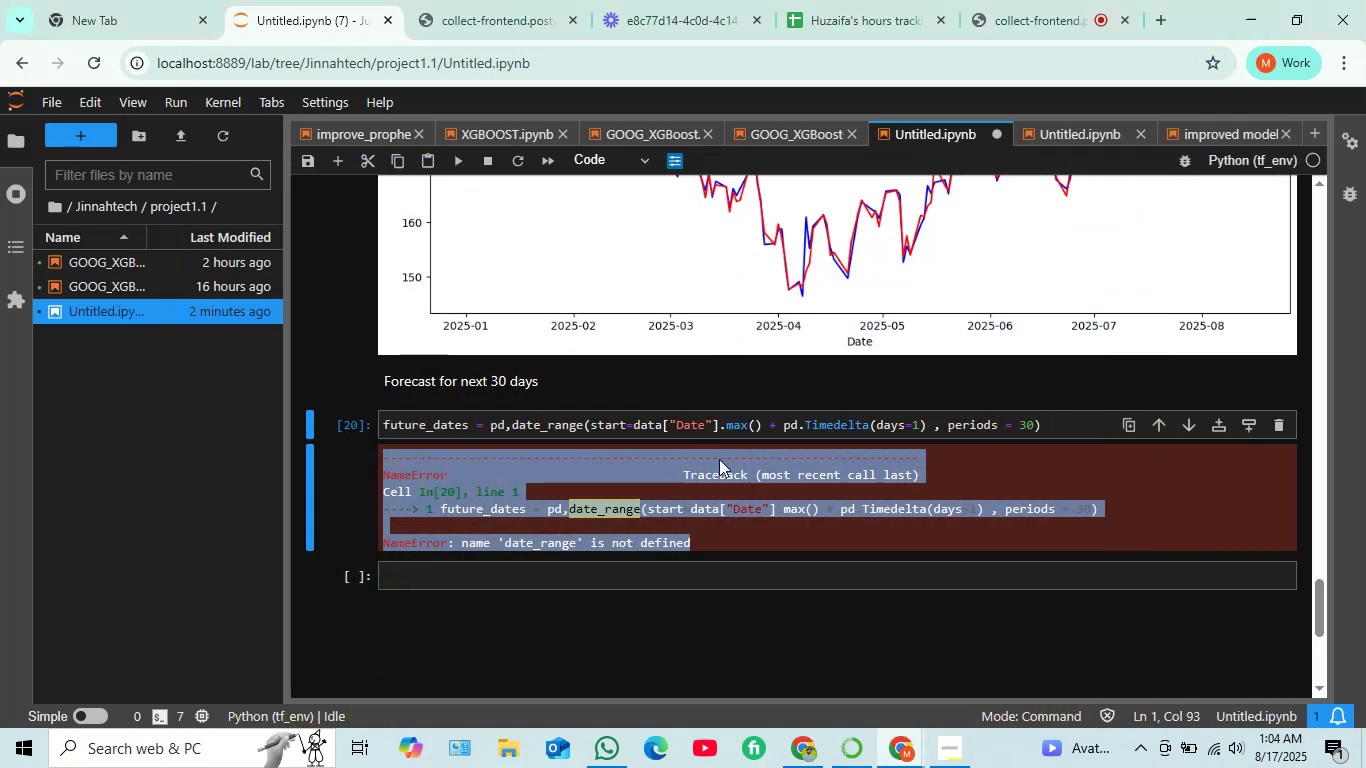 
left_click([815, 761])
 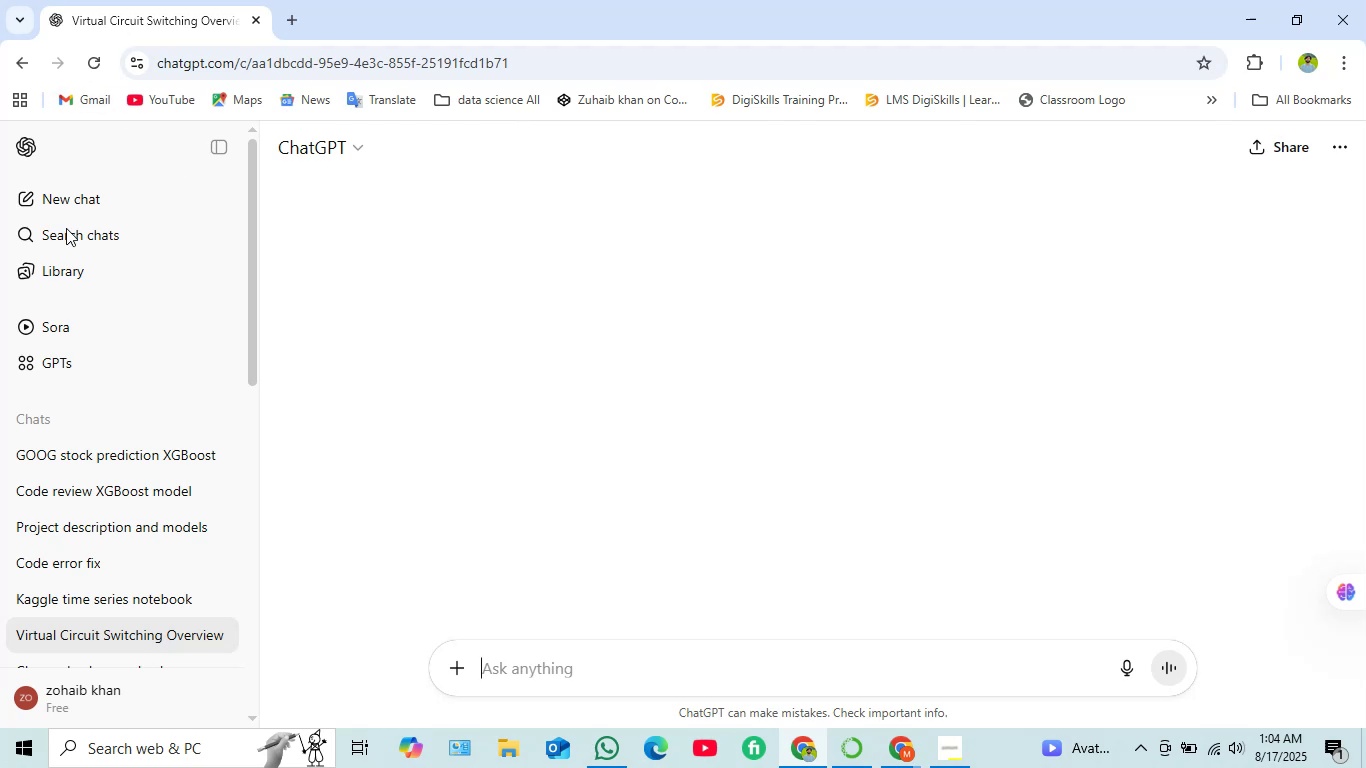 
wait(22.27)
 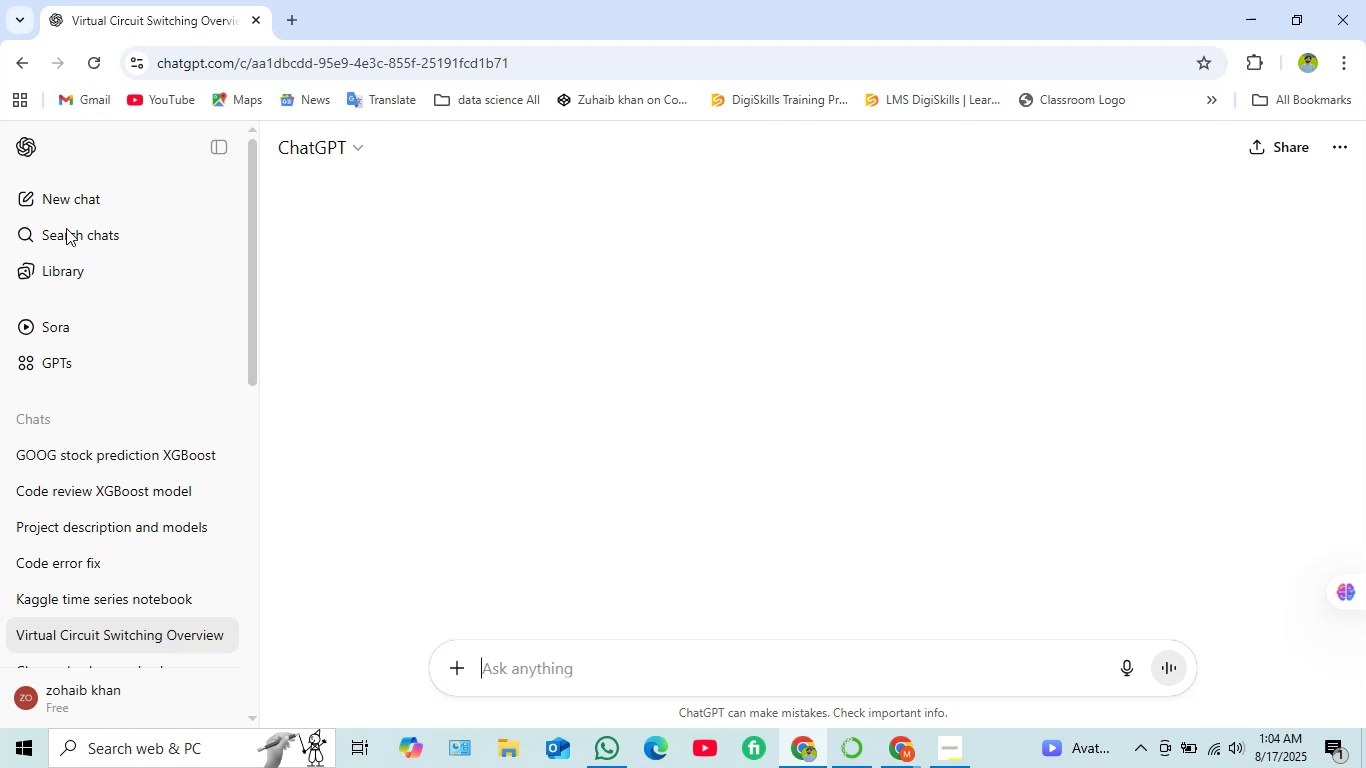 
left_click([832, 680])
 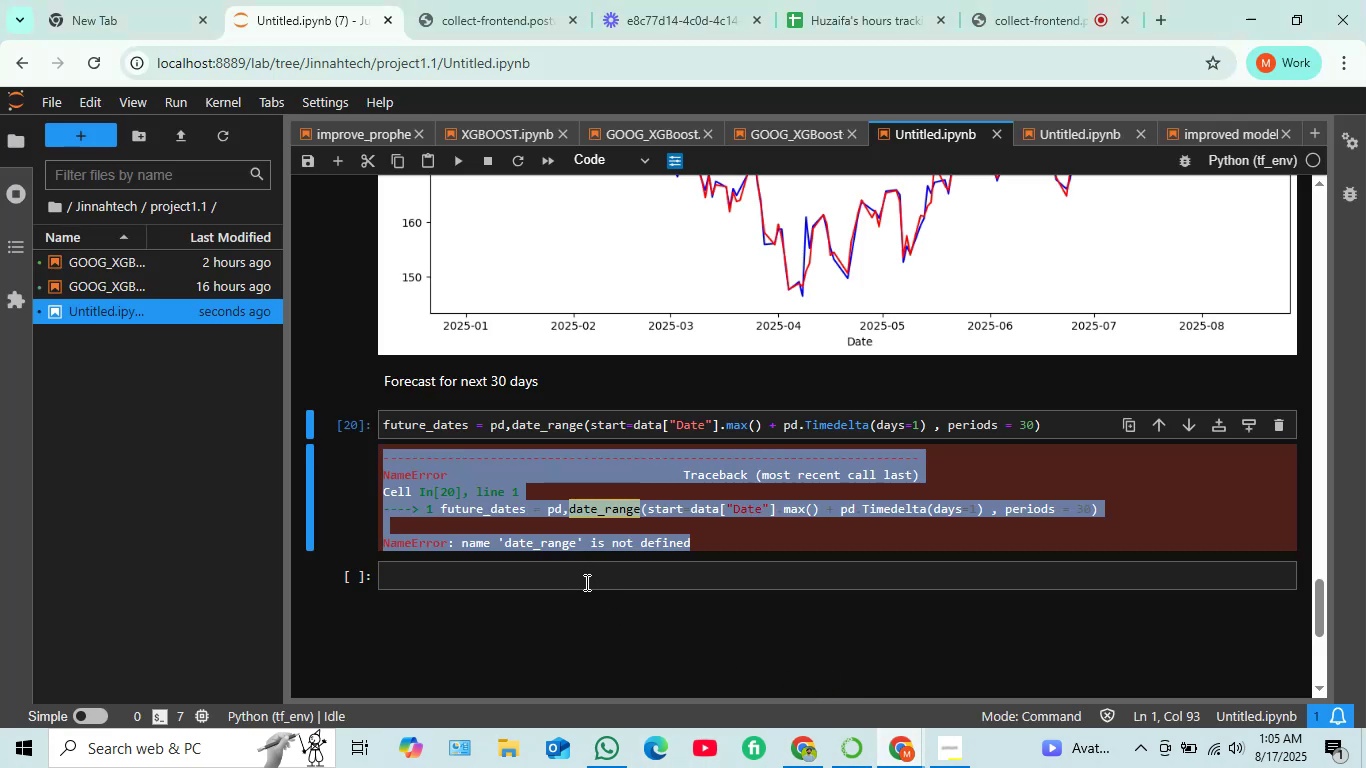 
wait(9.71)
 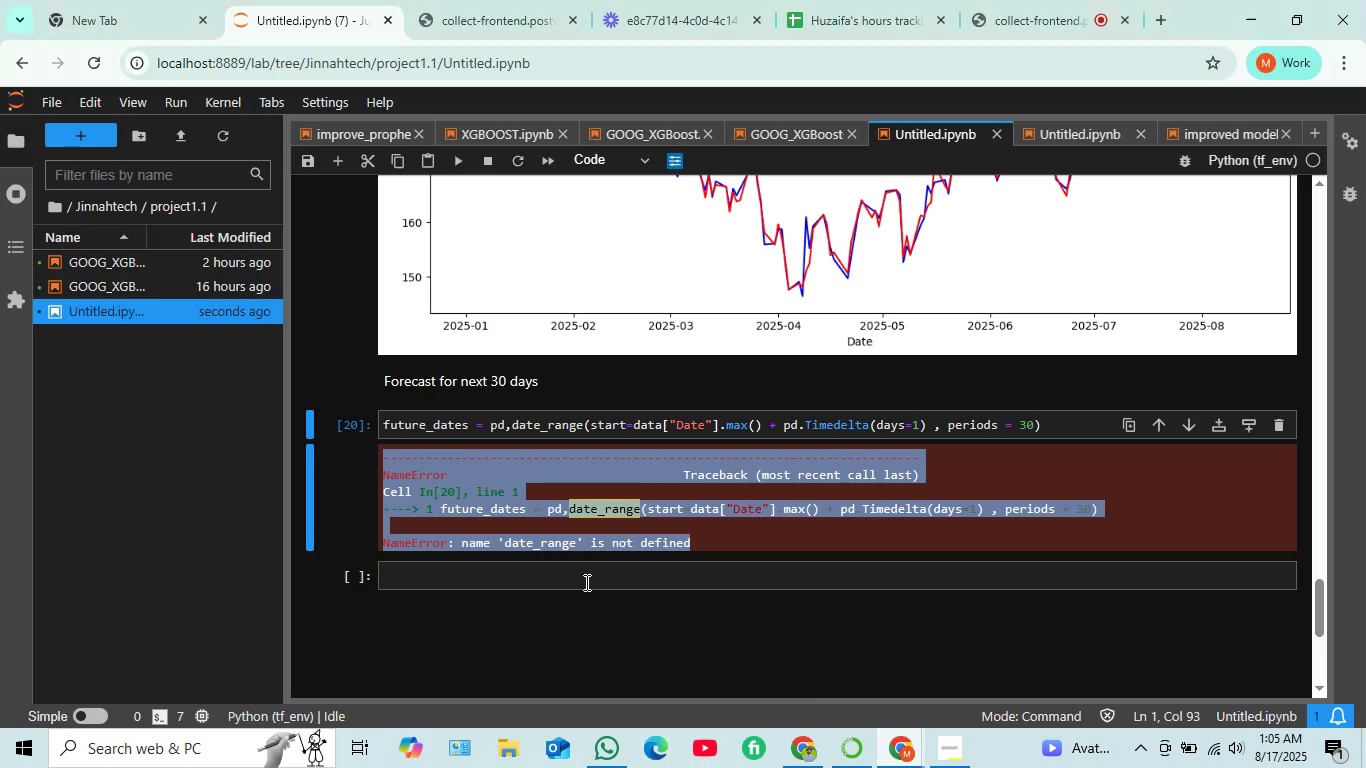 
scroll: coordinate [726, 413], scroll_direction: none, amount: 0.0
 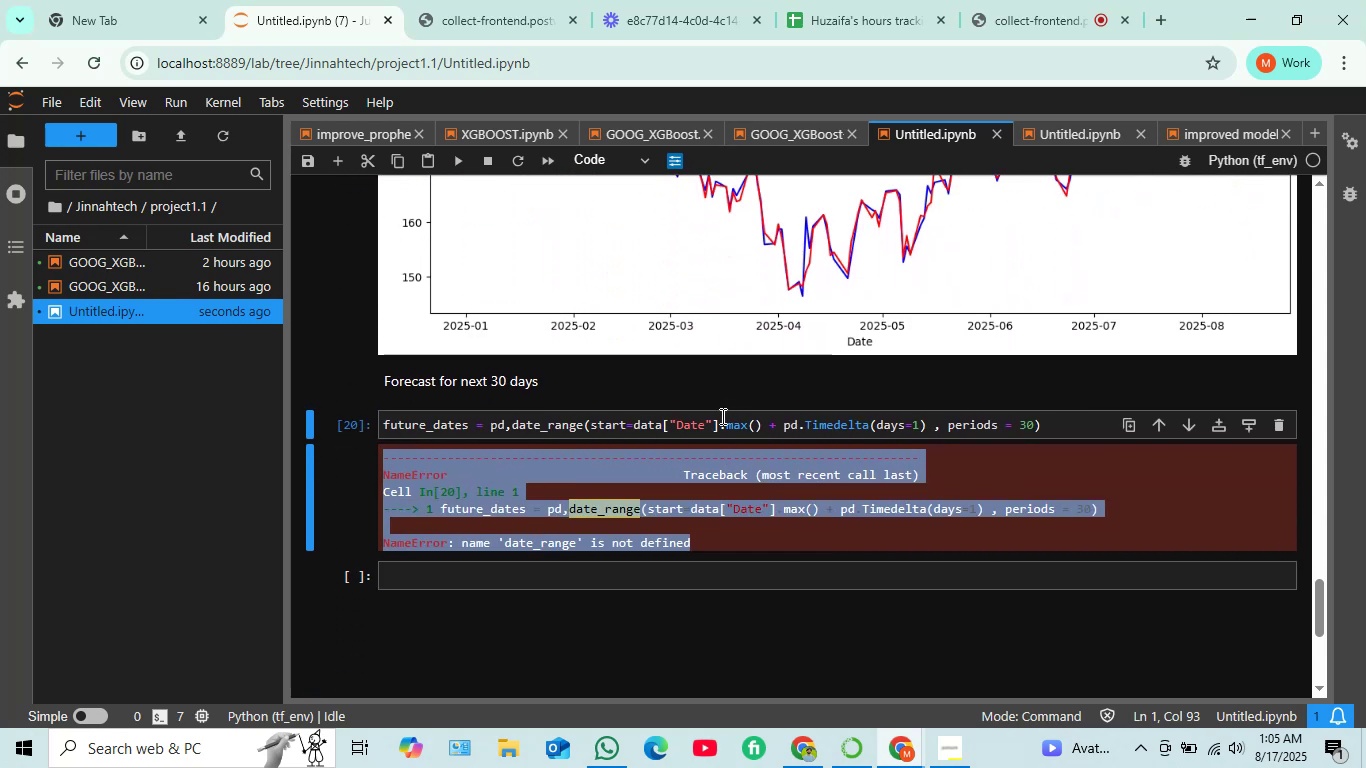 
scroll: coordinate [683, 425], scroll_direction: up, amount: 1.0
 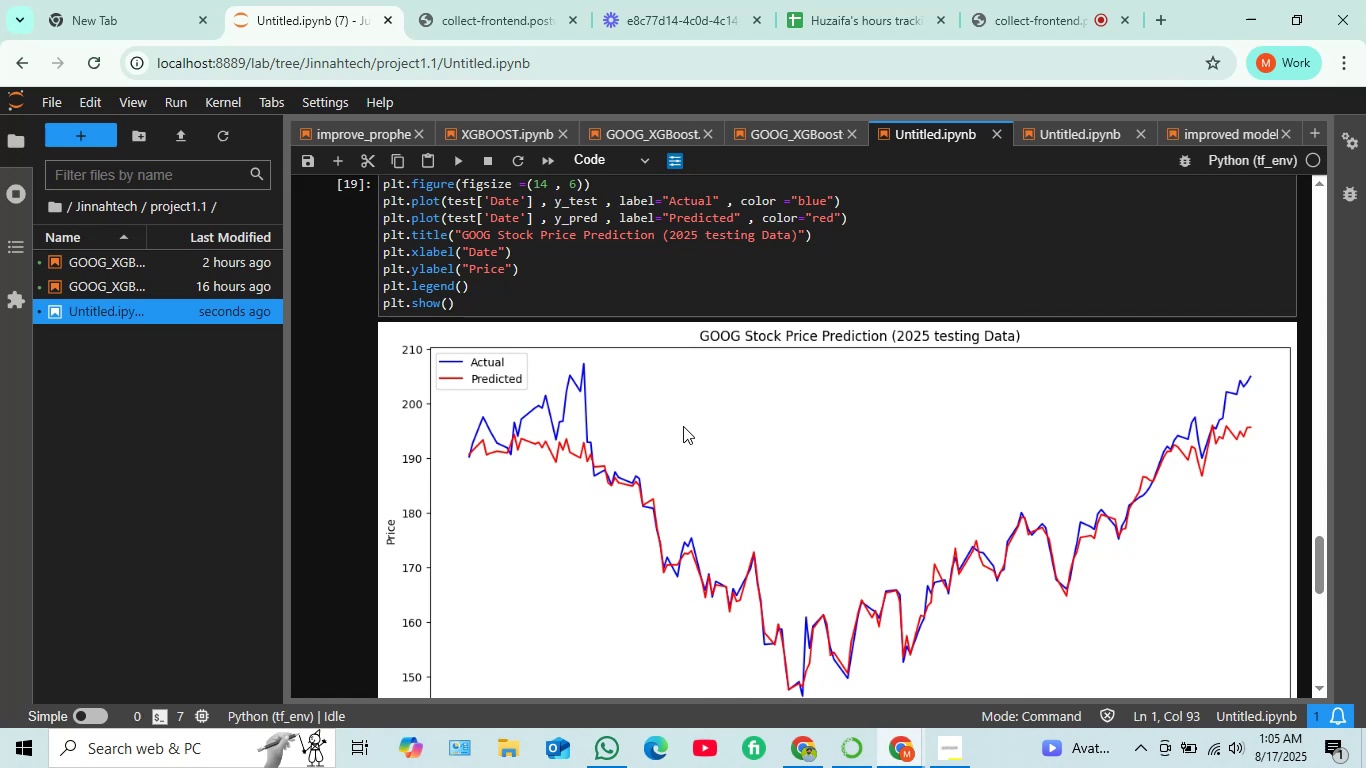 
wait(5.67)
 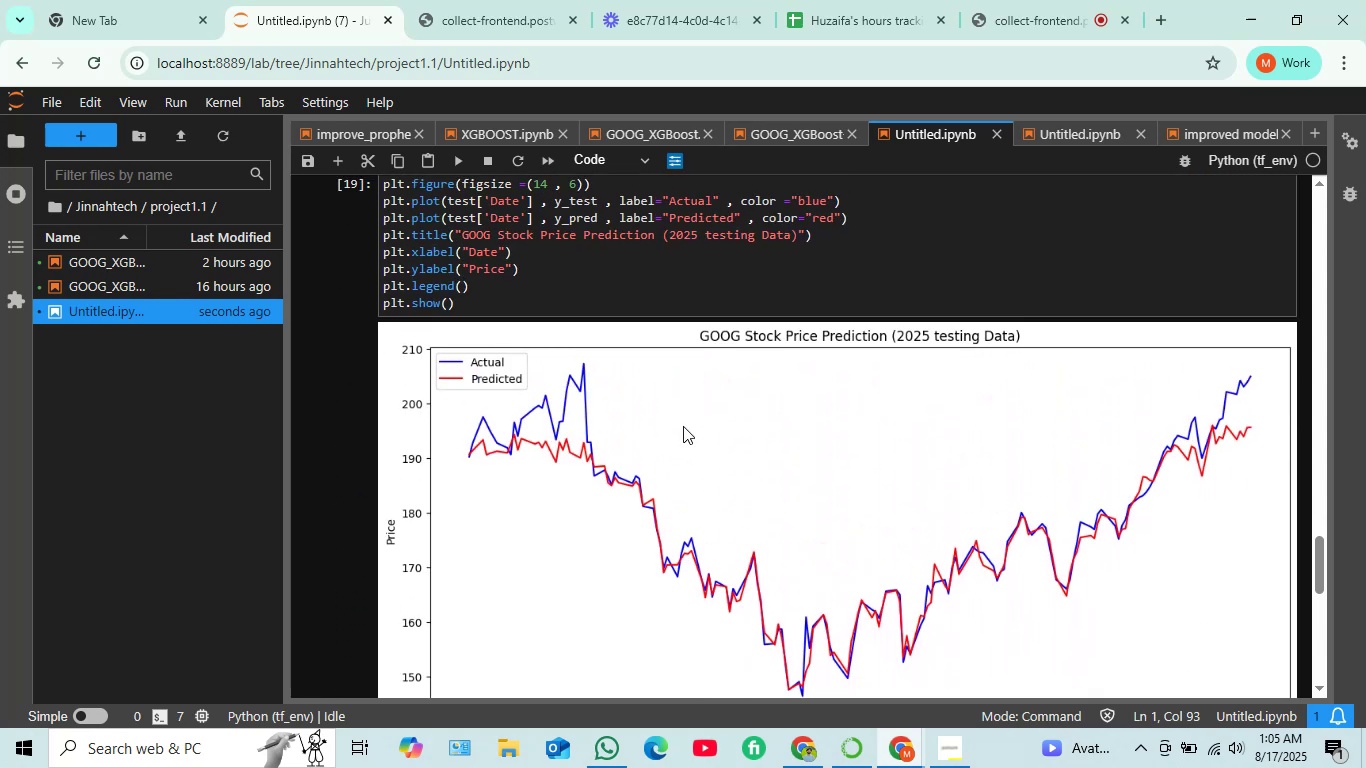 
scroll: coordinate [659, 443], scroll_direction: down, amount: 4.0
 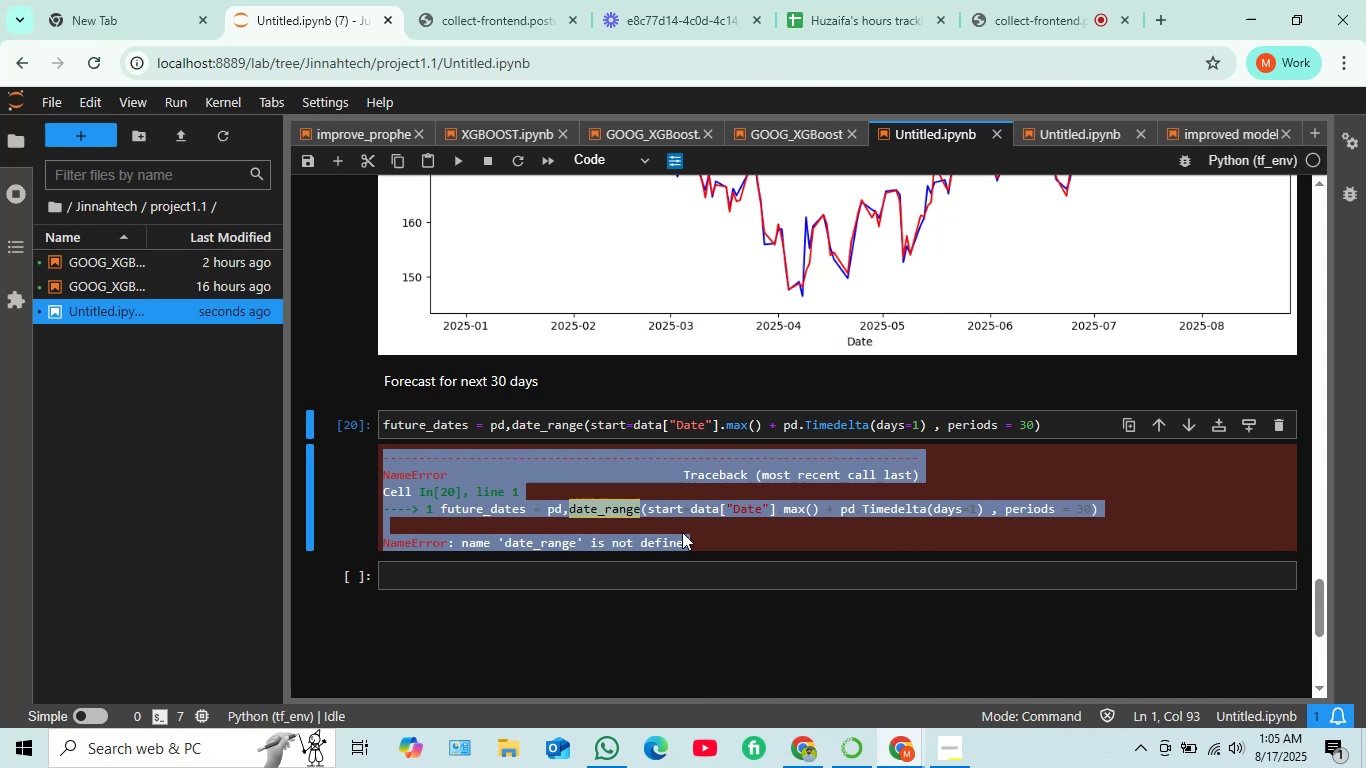 
wait(11.99)
 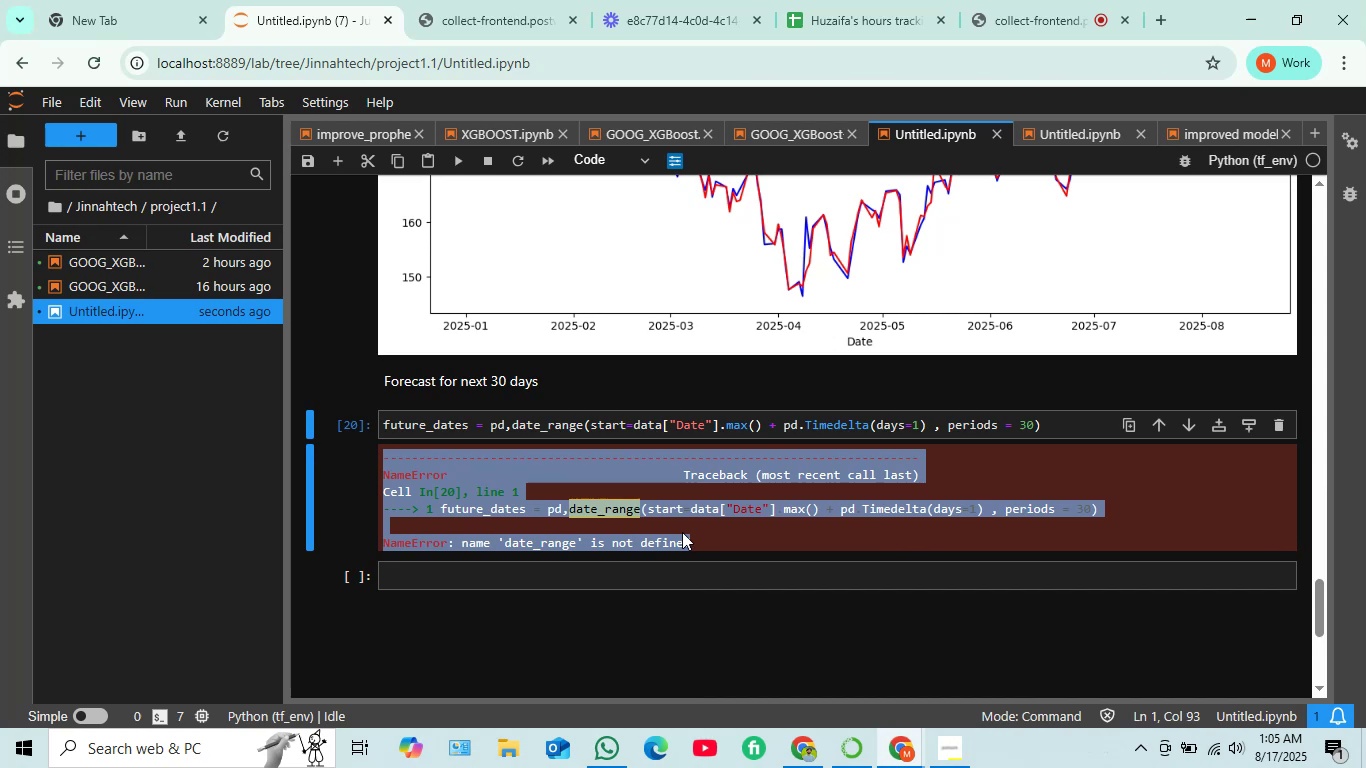 
scroll: coordinate [562, 459], scroll_direction: down, amount: 3.0
 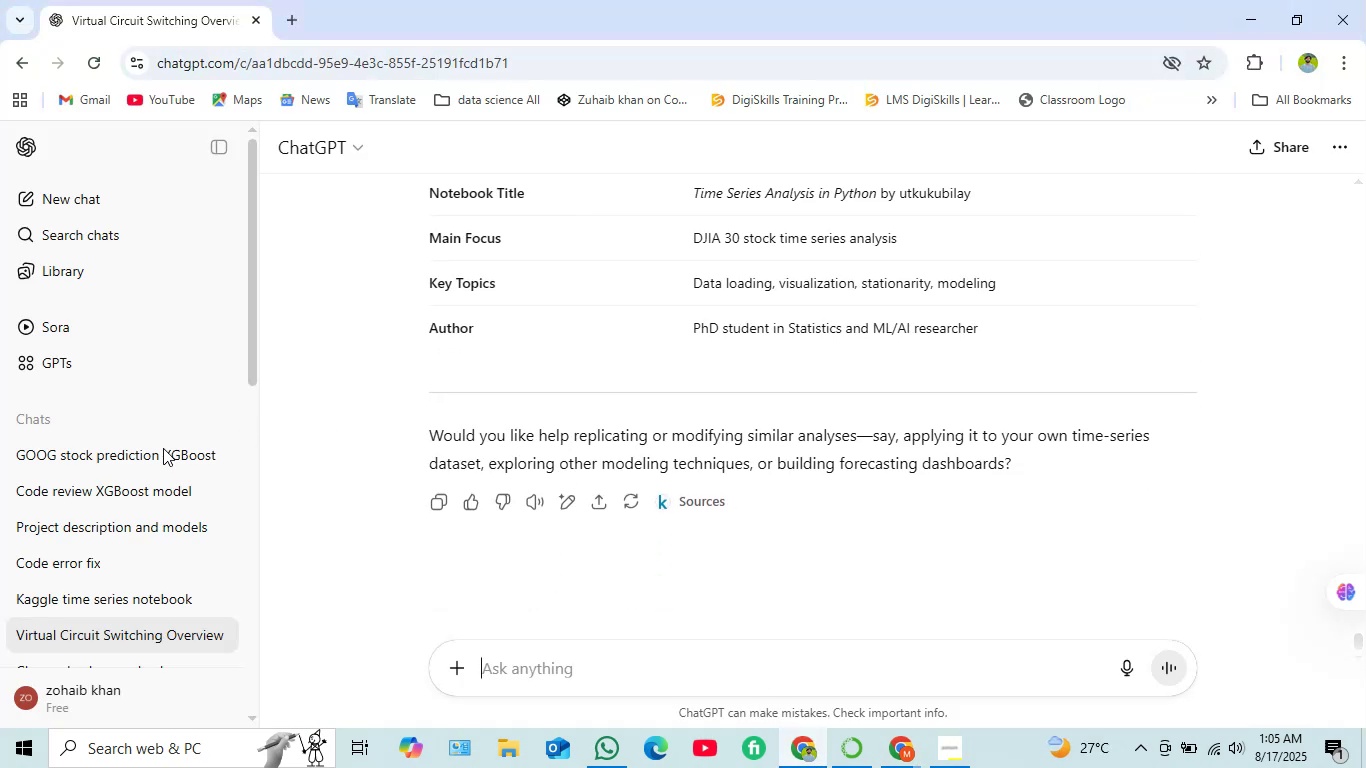 
left_click([163, 451])
 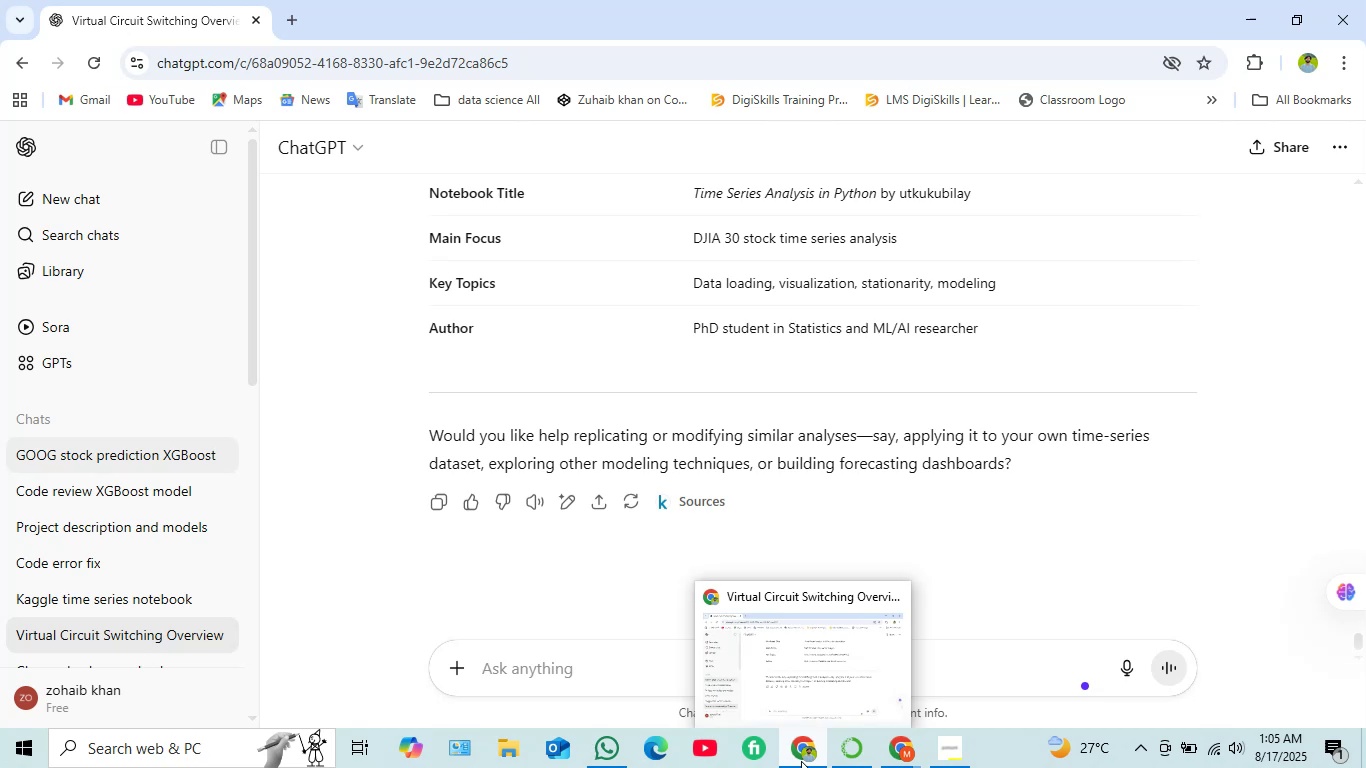 
left_click([801, 761])
 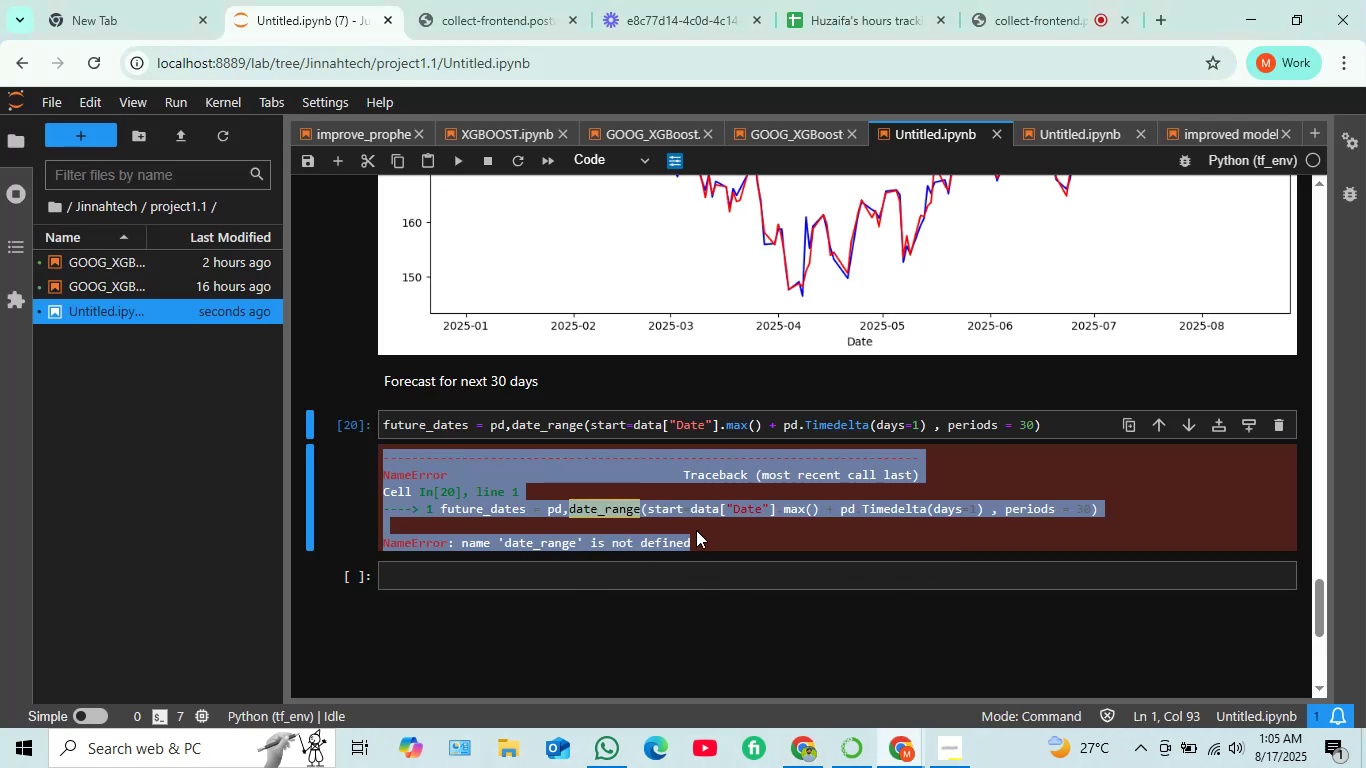 
left_click_drag(start_coordinate=[704, 542], to_coordinate=[689, 525])
 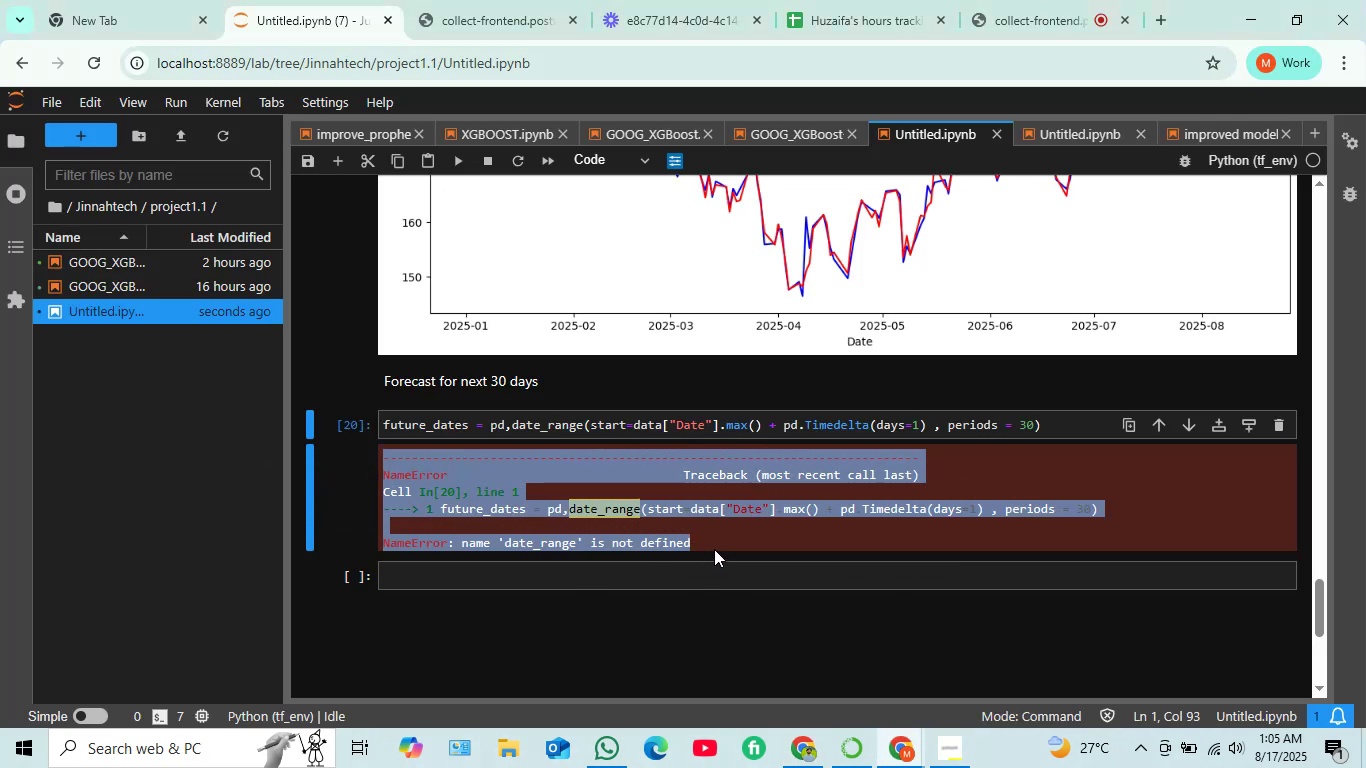 
left_click([727, 585])
 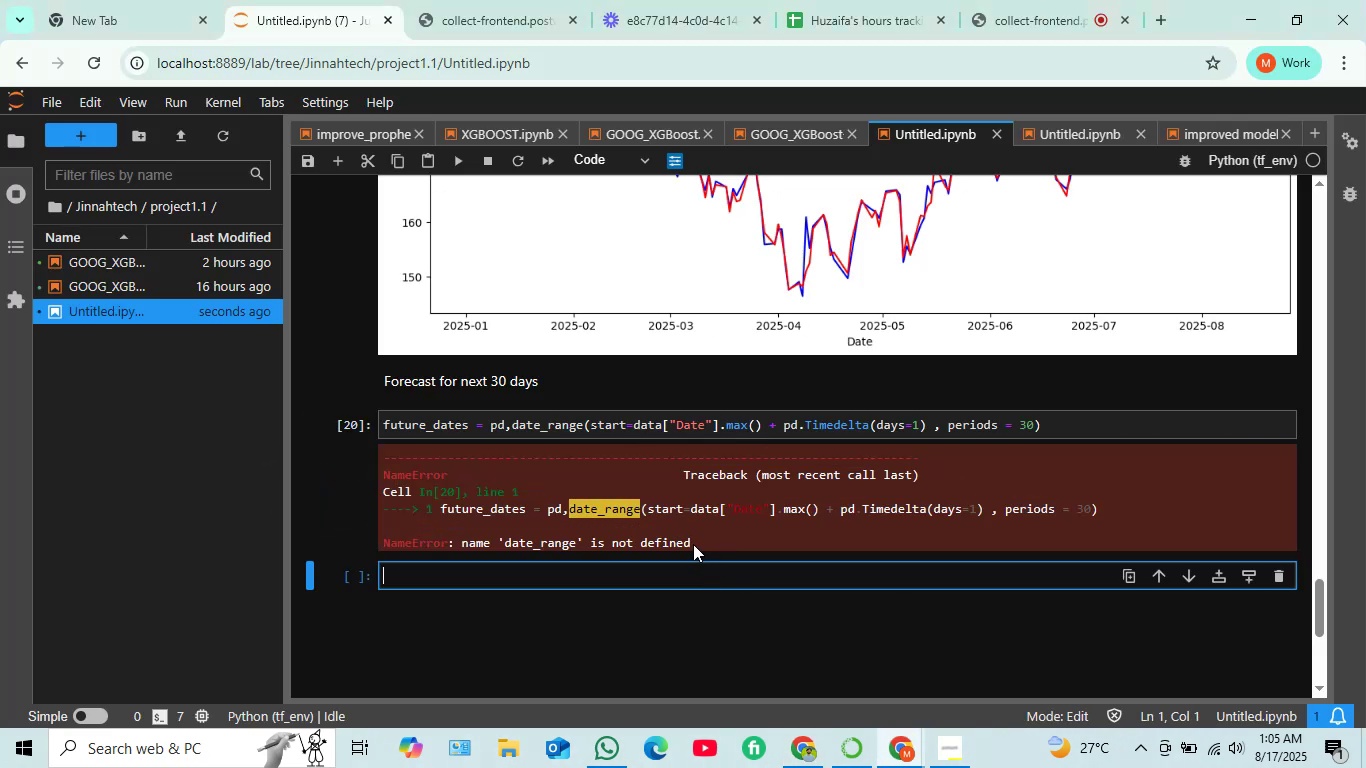 
left_click_drag(start_coordinate=[702, 543], to_coordinate=[384, 467])
 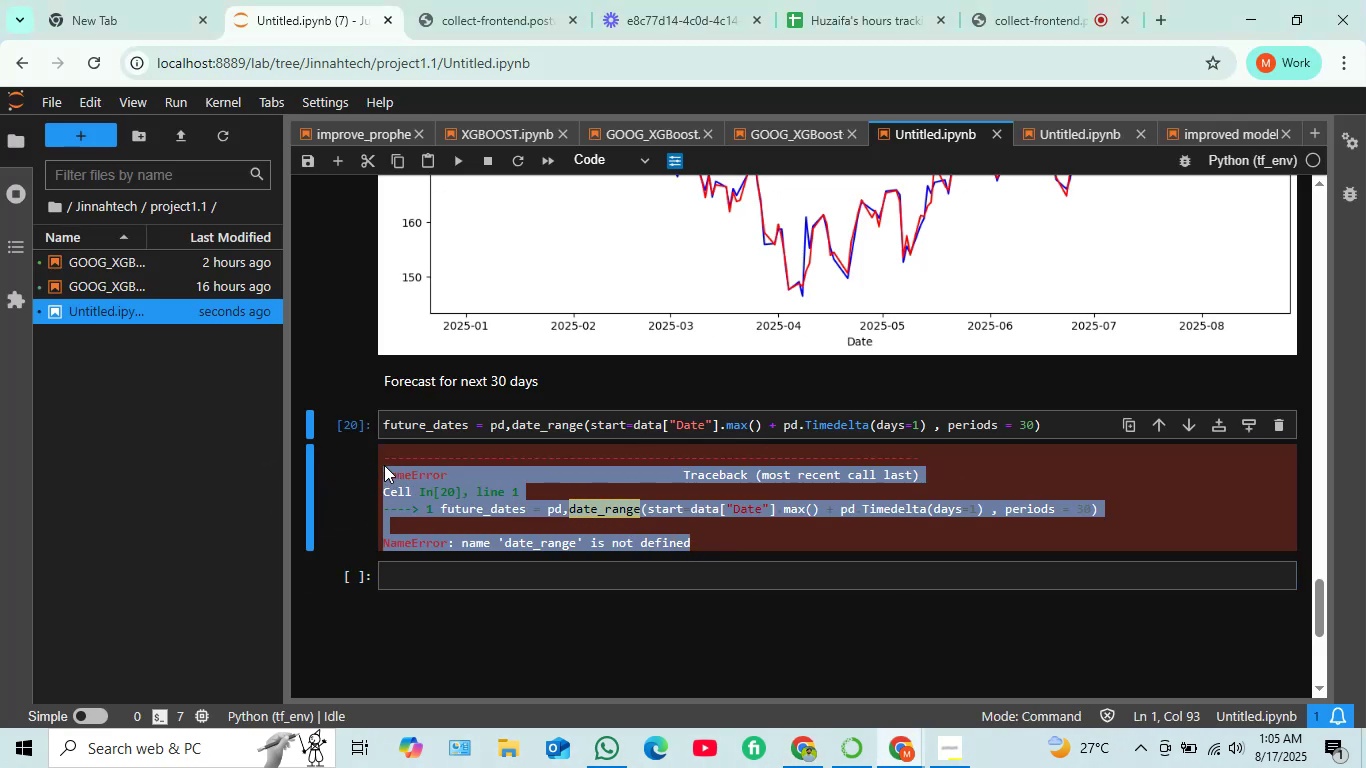 
key(Control+C)
 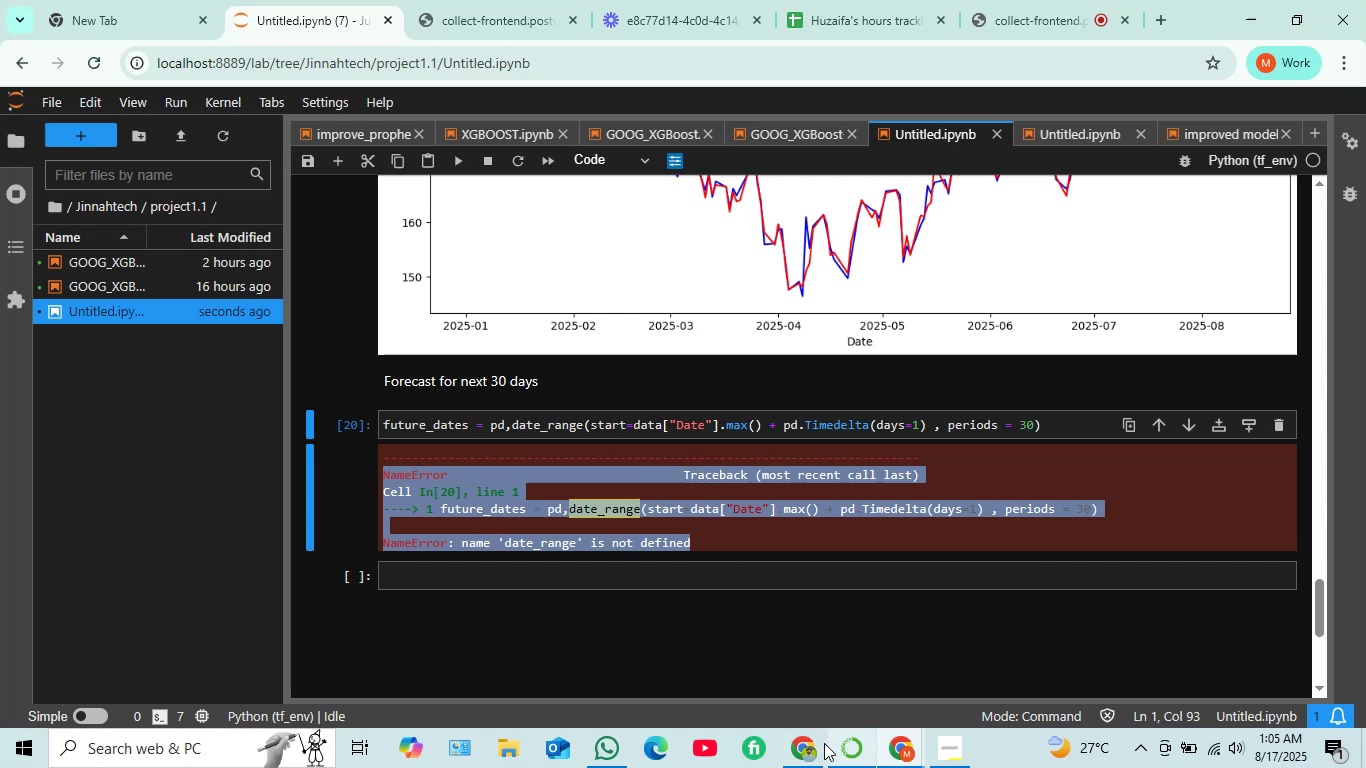 
left_click([809, 749])
 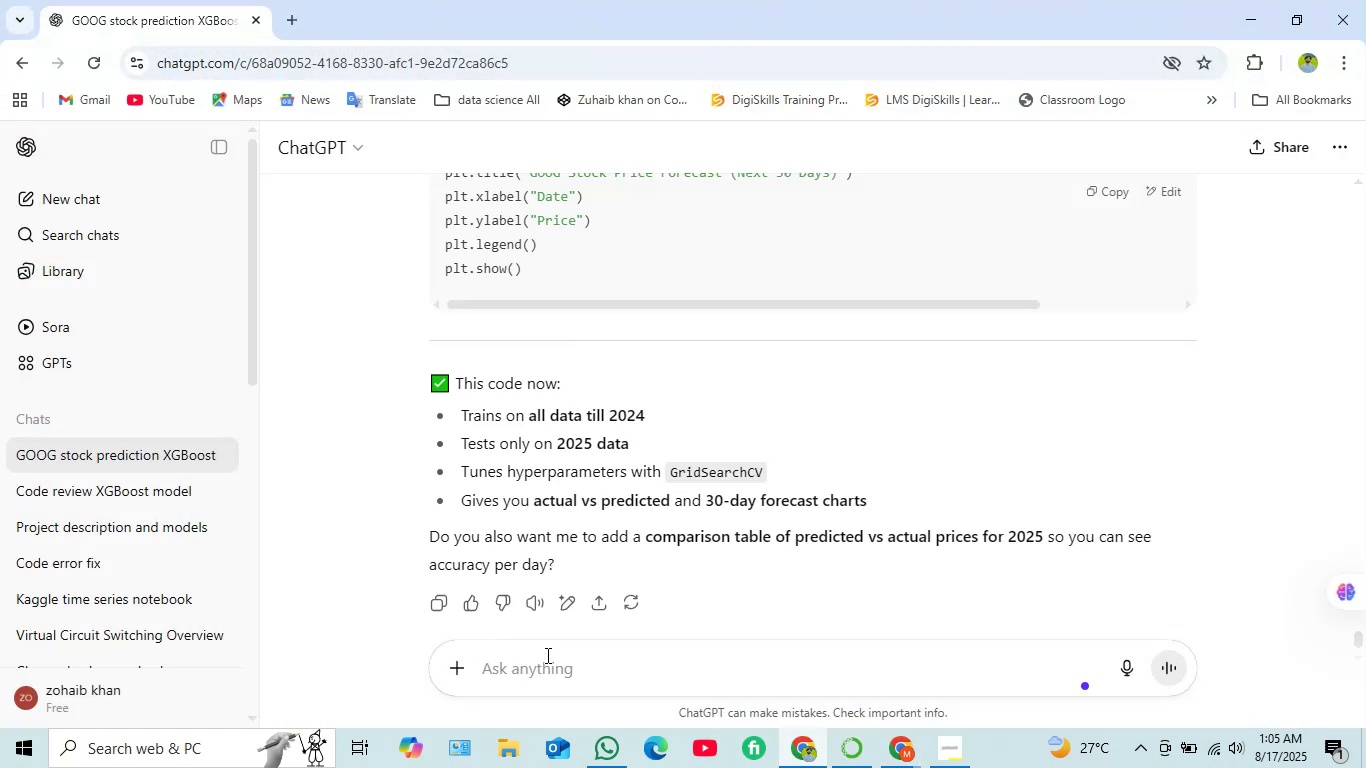 
left_click([547, 663])
 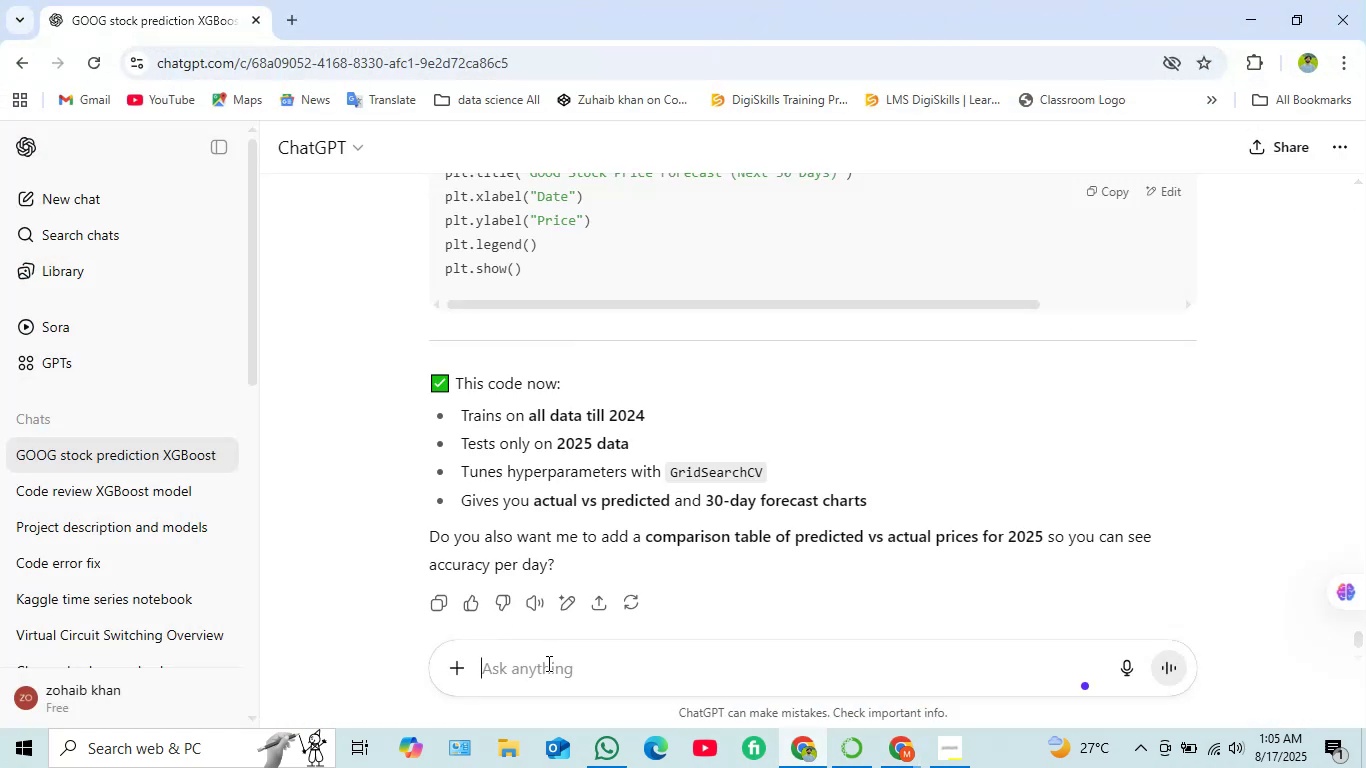 
key(Control+V)
 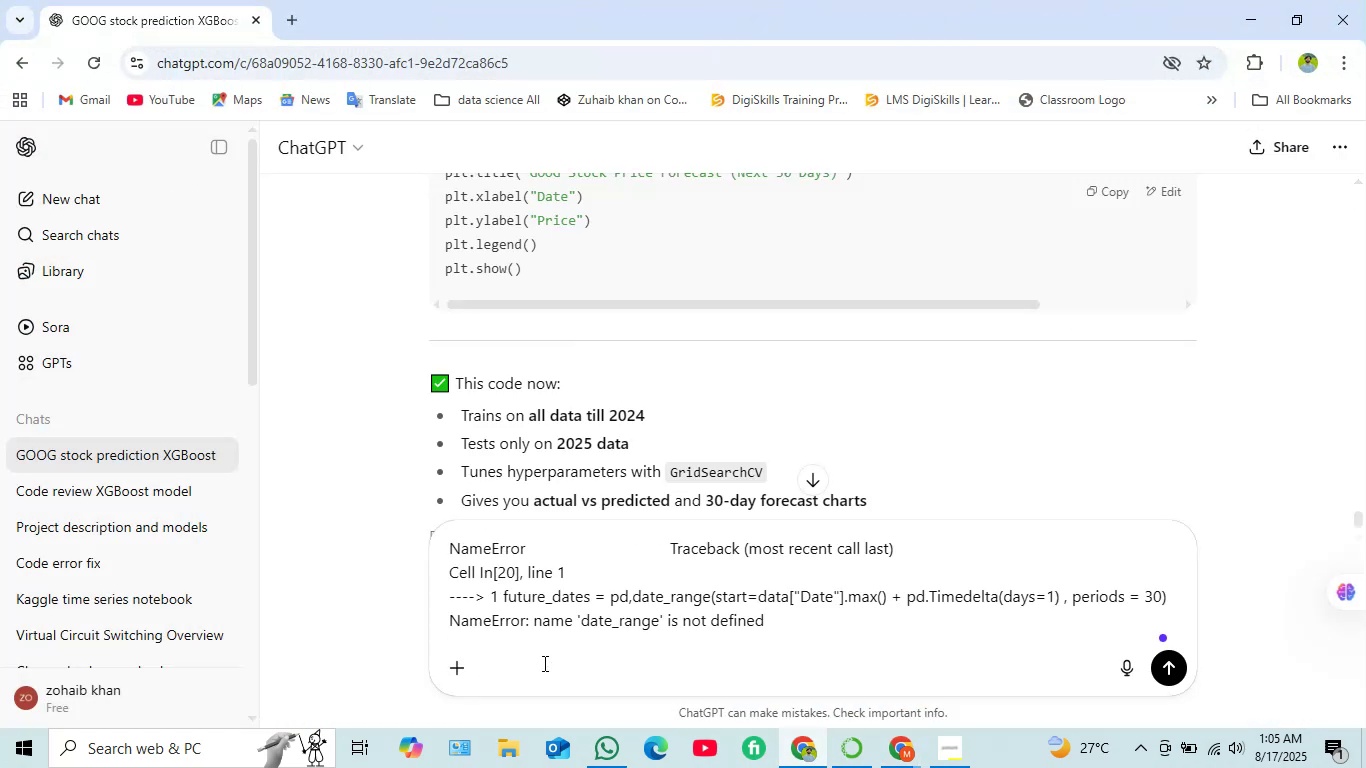 
key(Enter)
 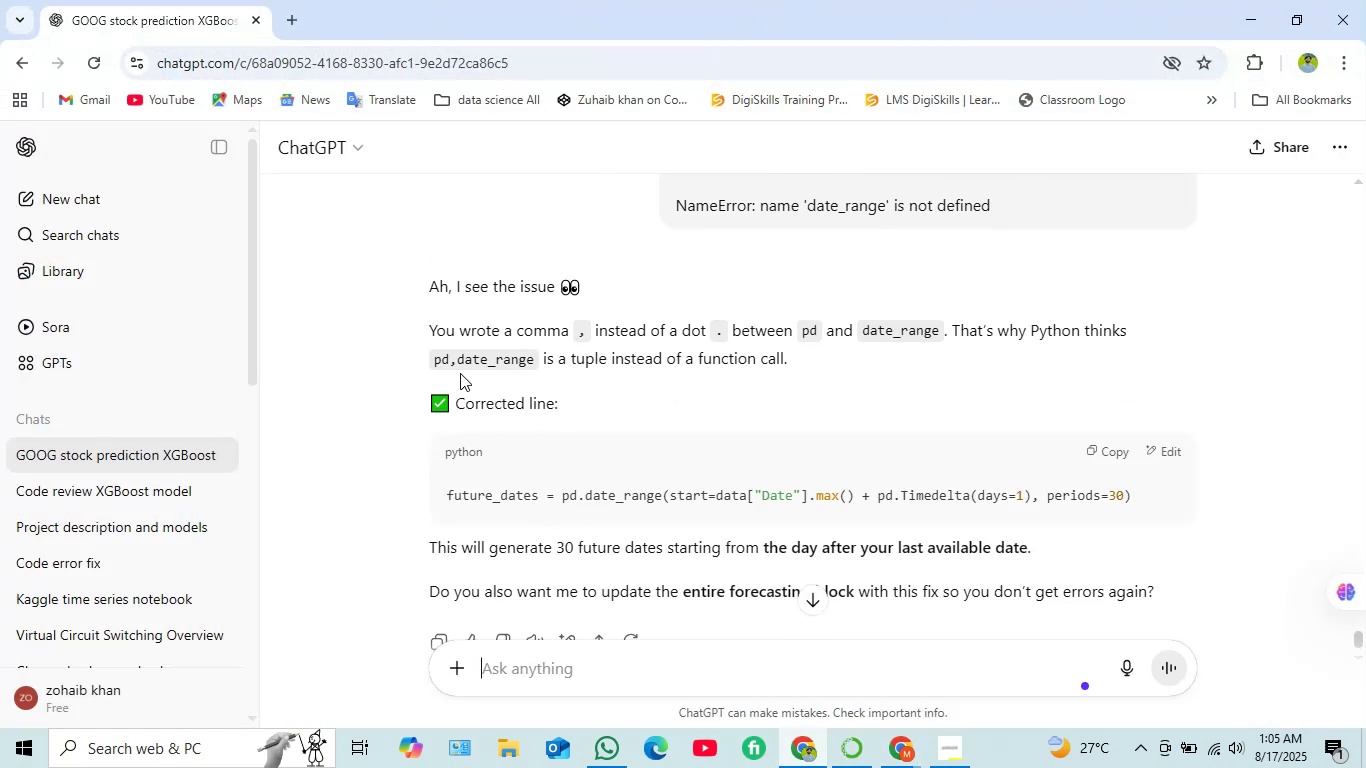 
wait(9.83)
 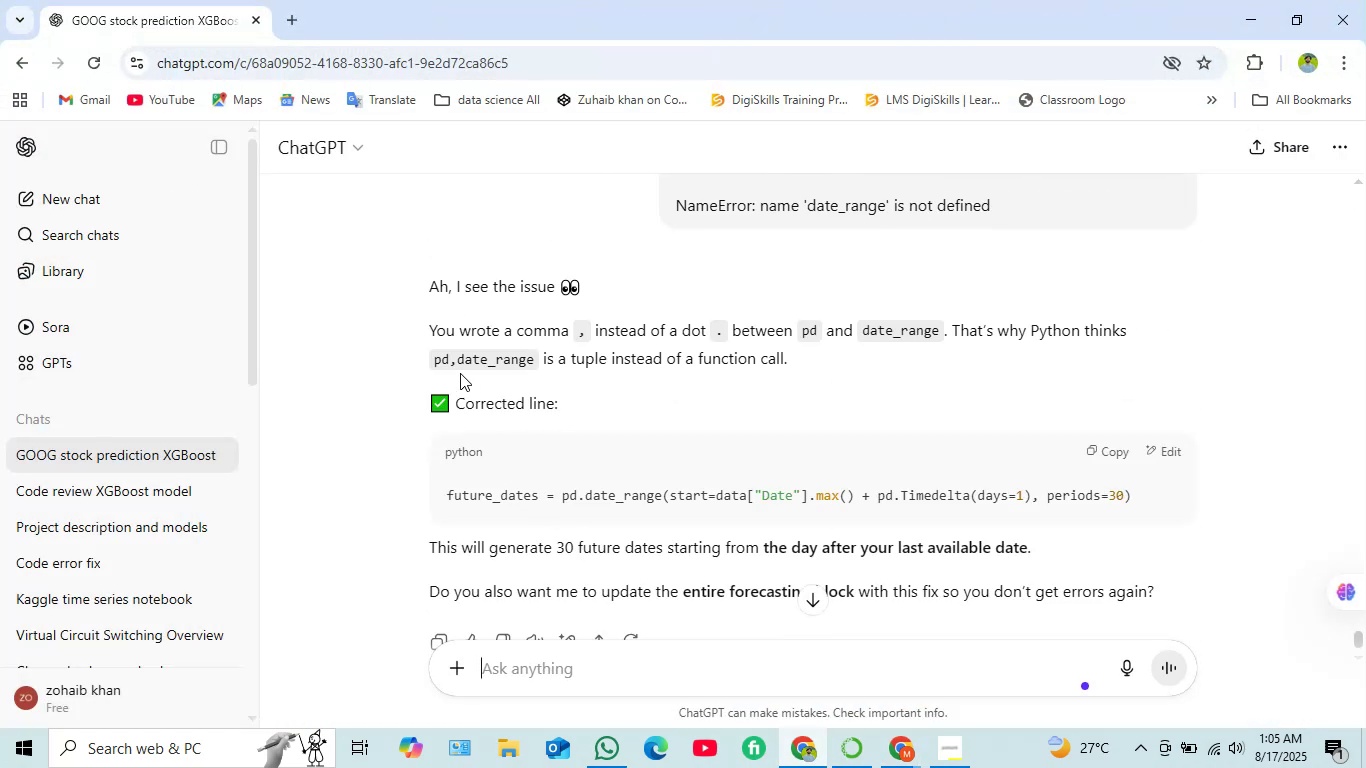 
left_click([908, 763])
 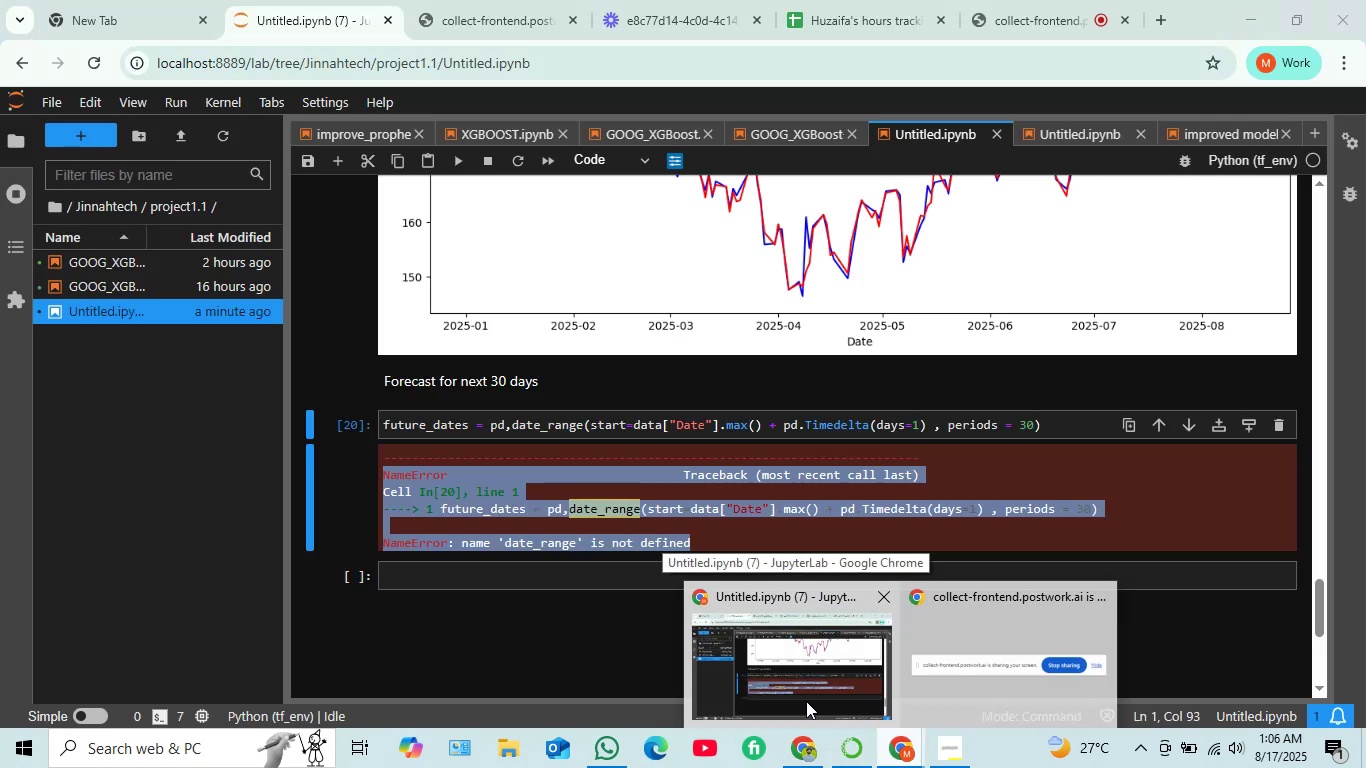 
left_click([804, 699])
 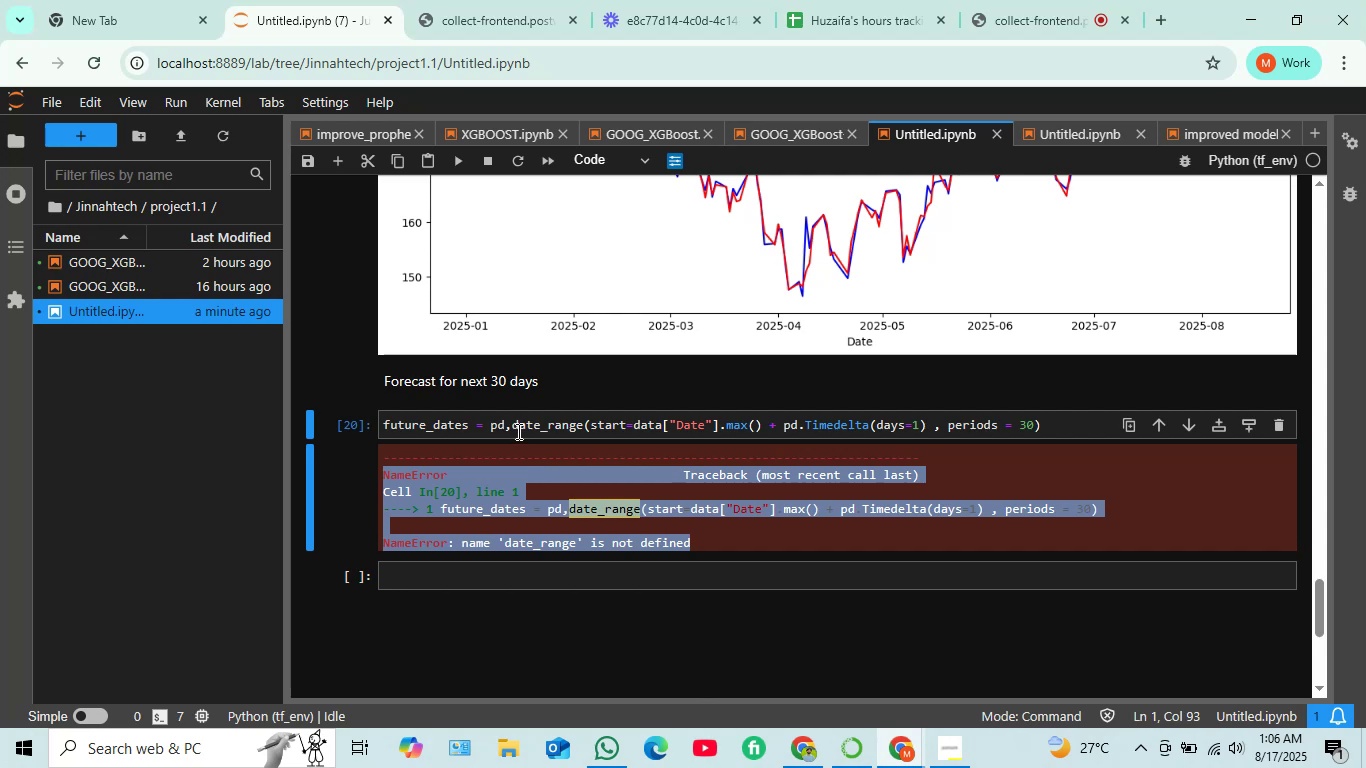 
left_click([513, 427])
 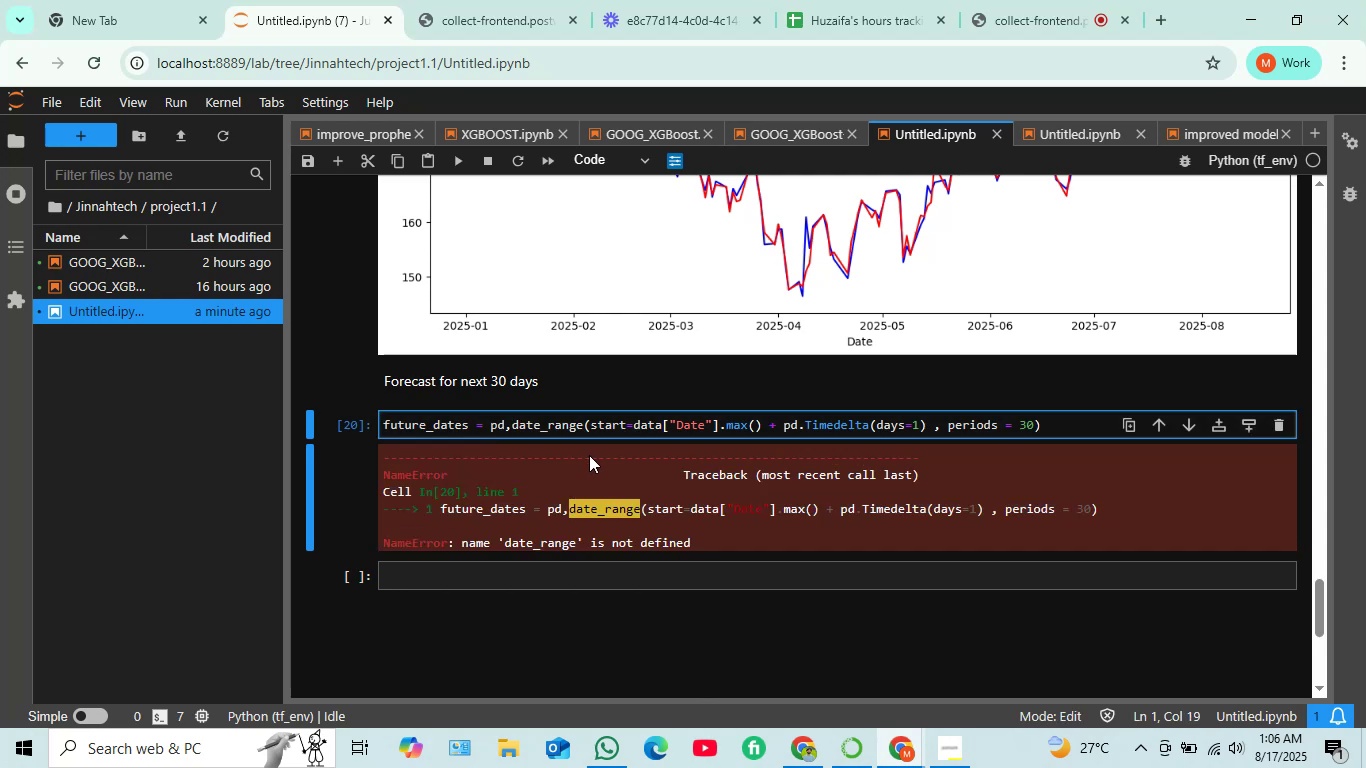 
key(Backspace)
 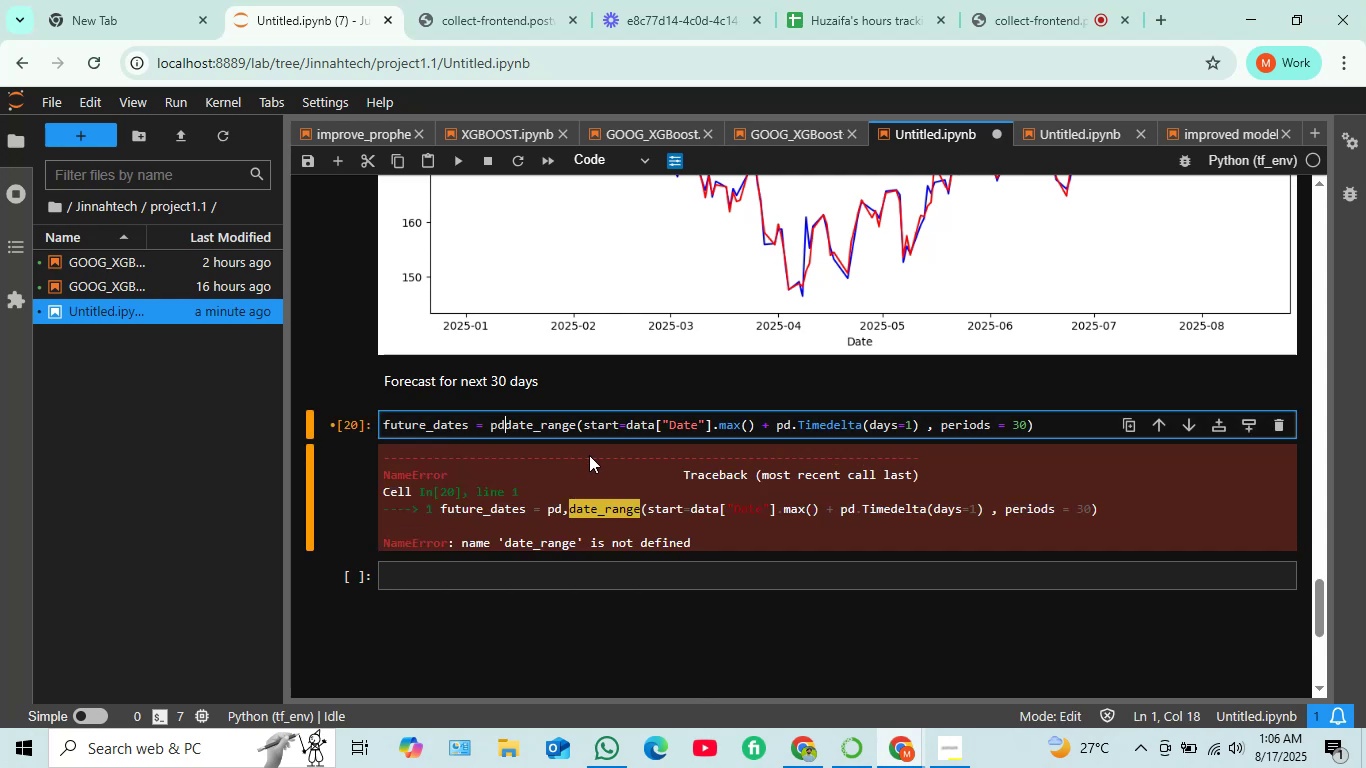 
key(Period)
 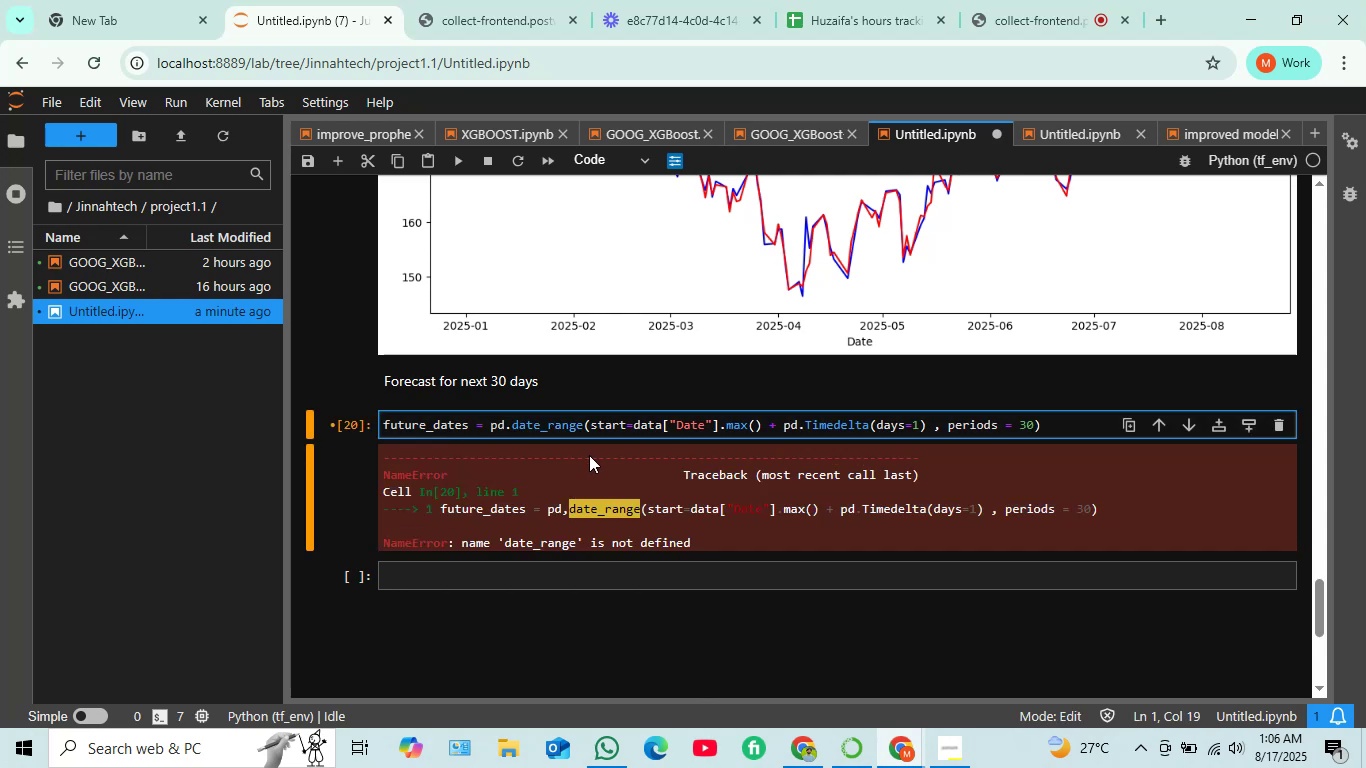 
key(Shift+Enter)
 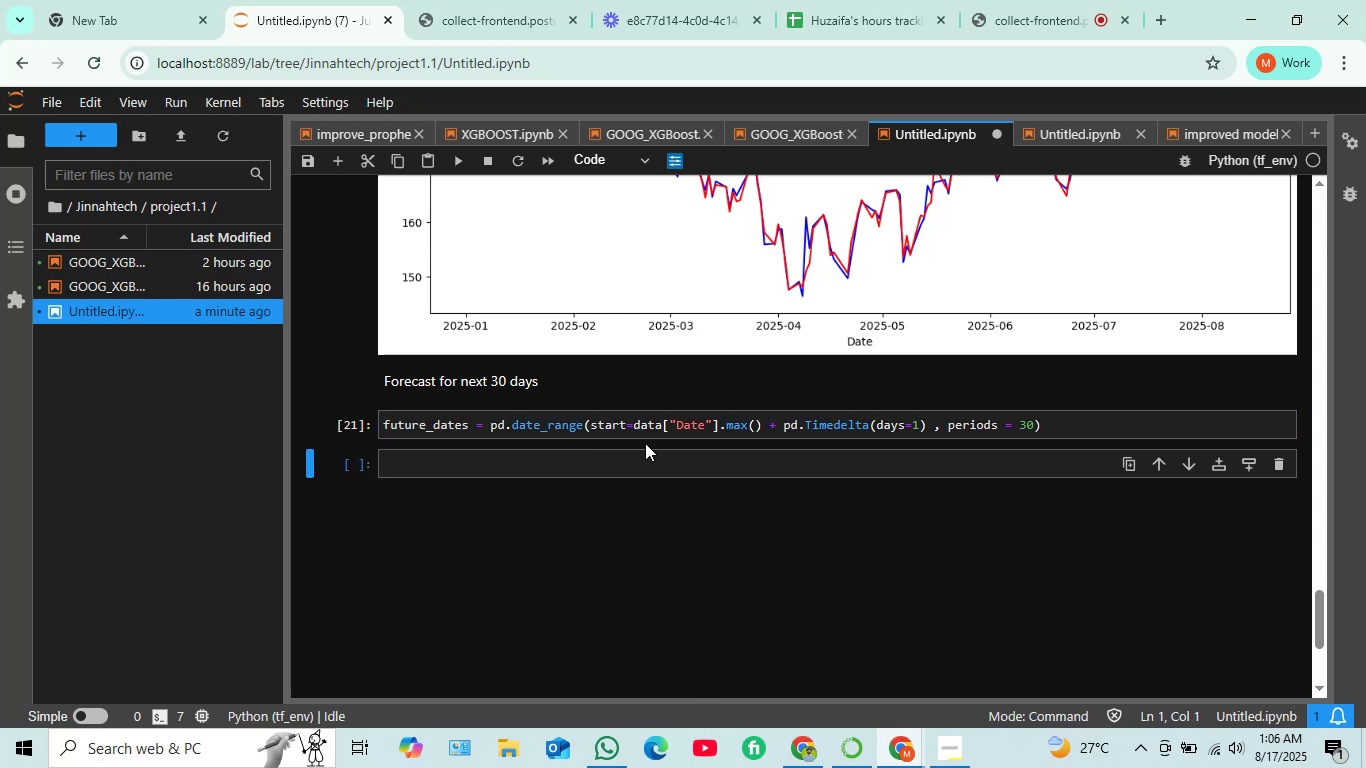 
scroll: coordinate [571, 317], scroll_direction: none, amount: 0.0
 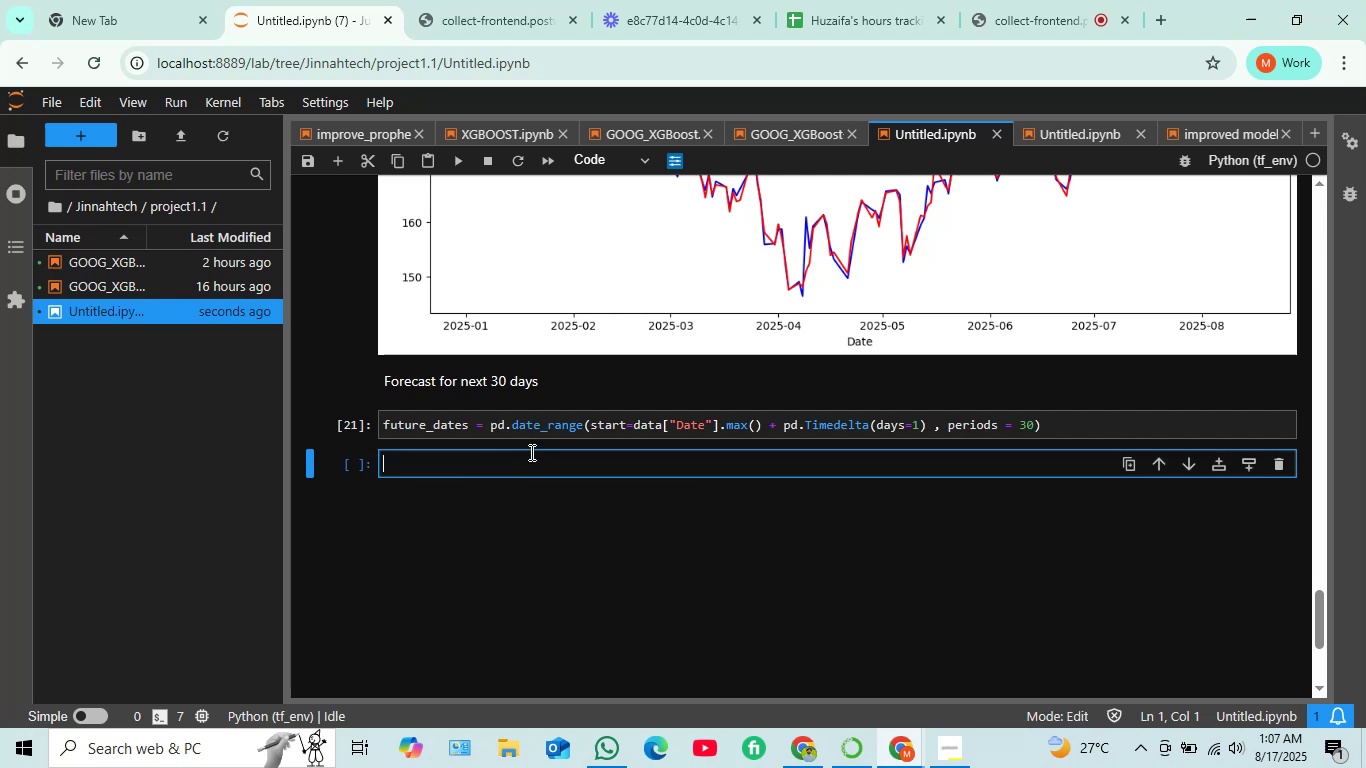 
wait(57.35)
 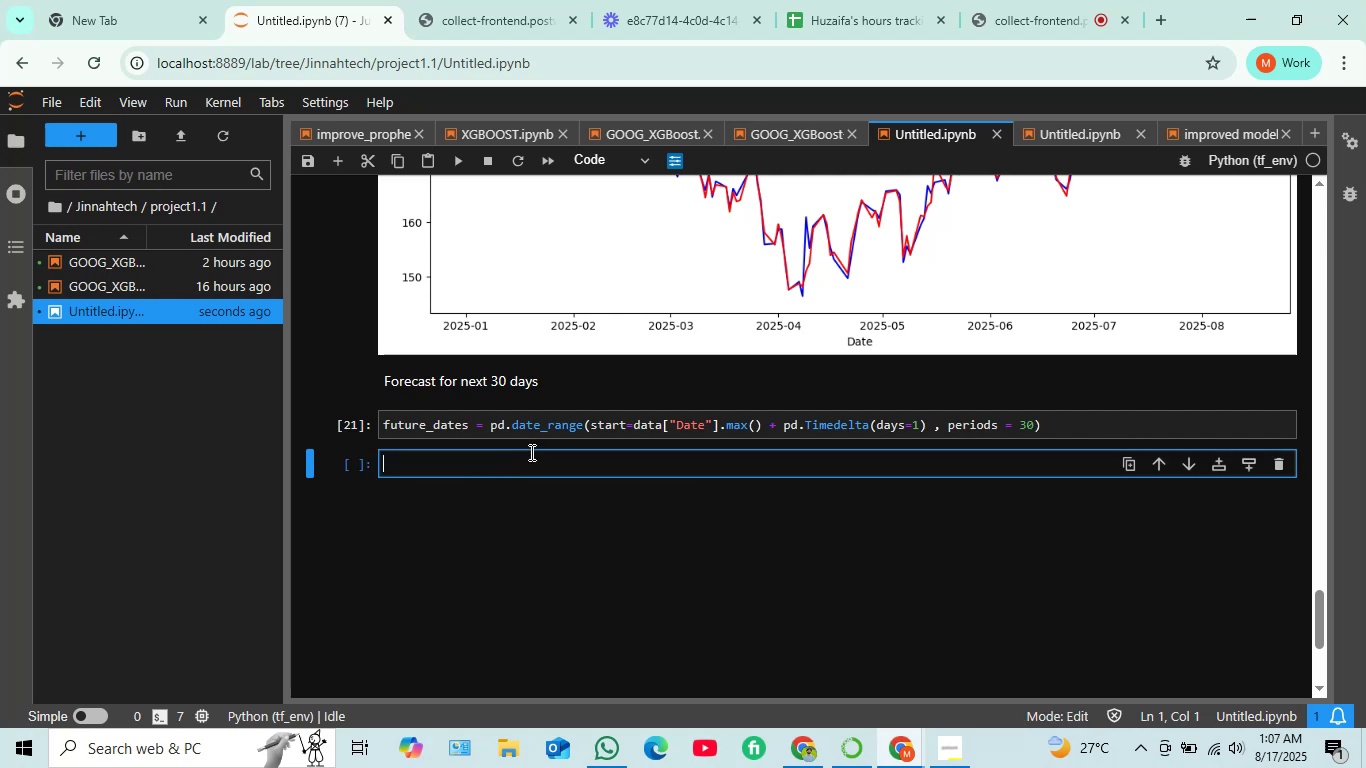 
type(last_row)
 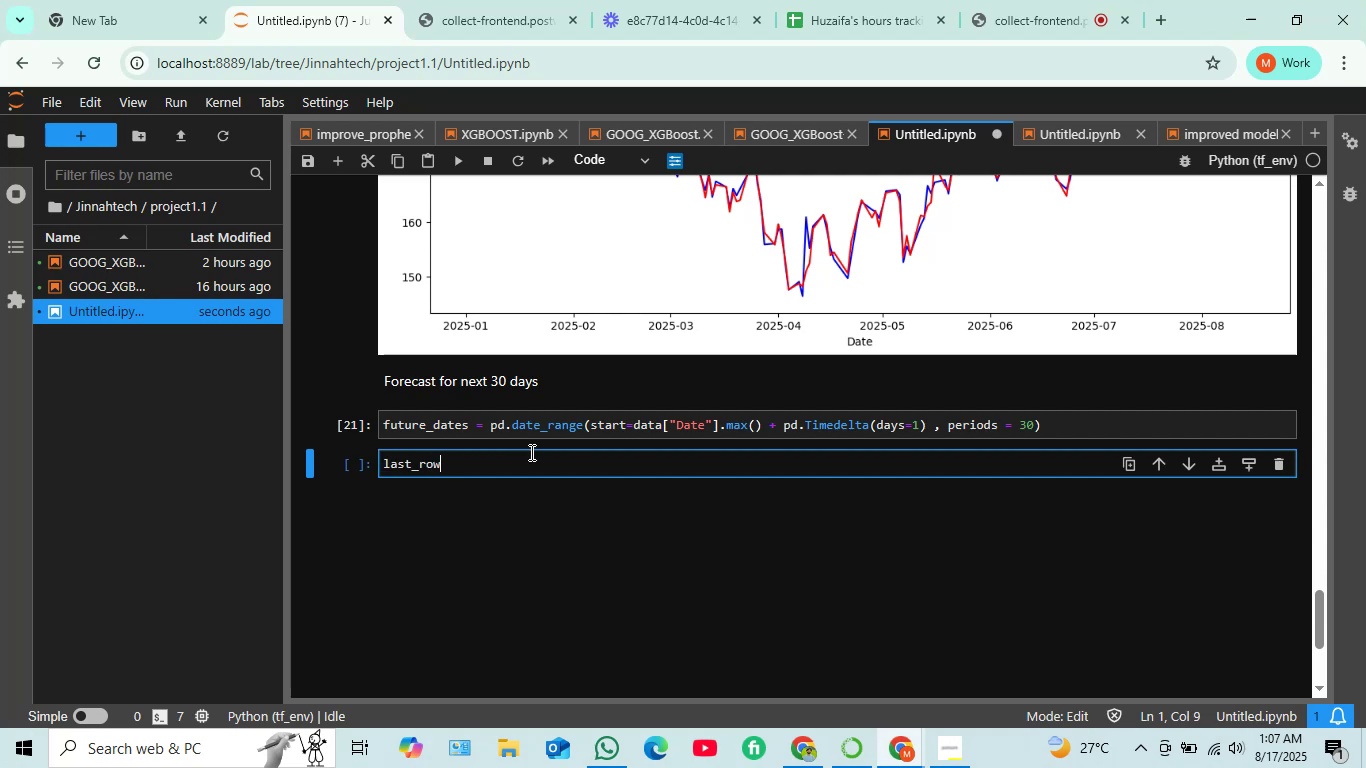 
wait(11.35)
 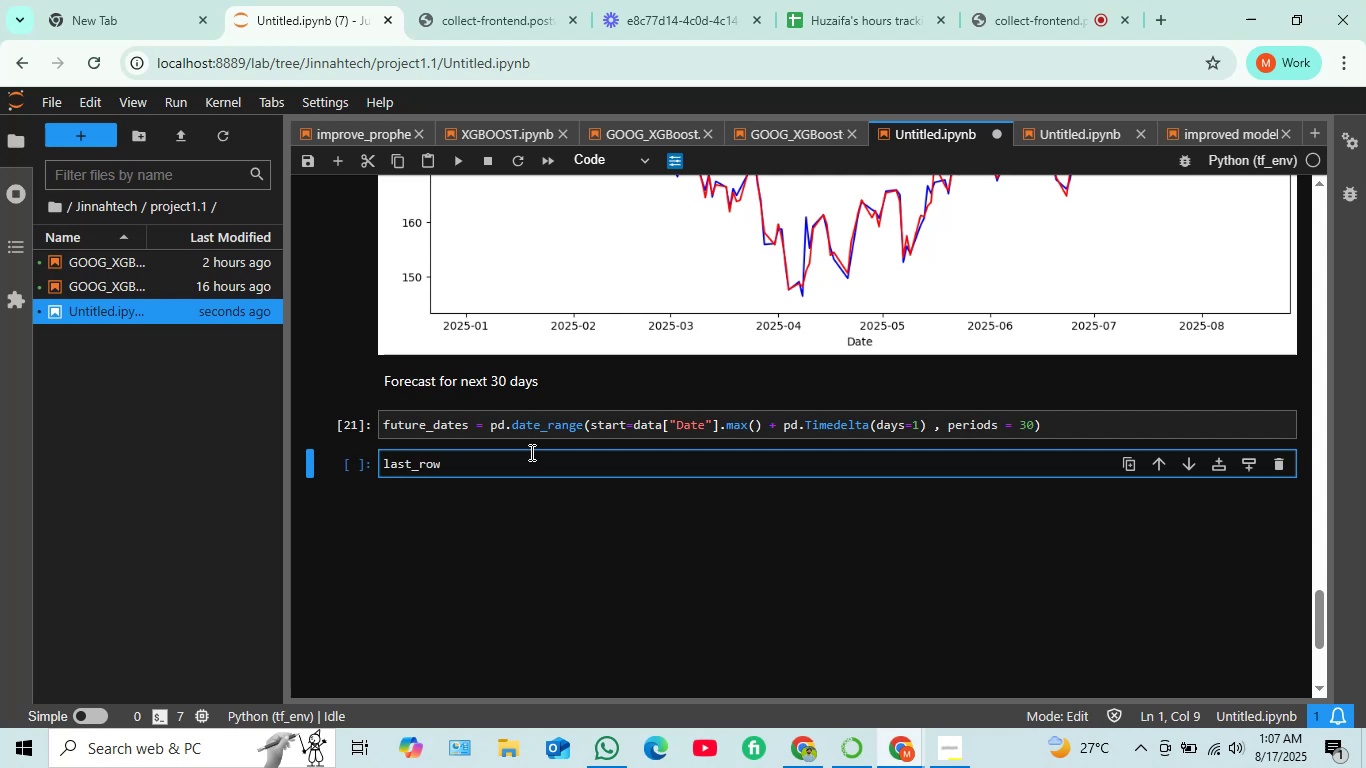 
type( = data.iloc[-7)
 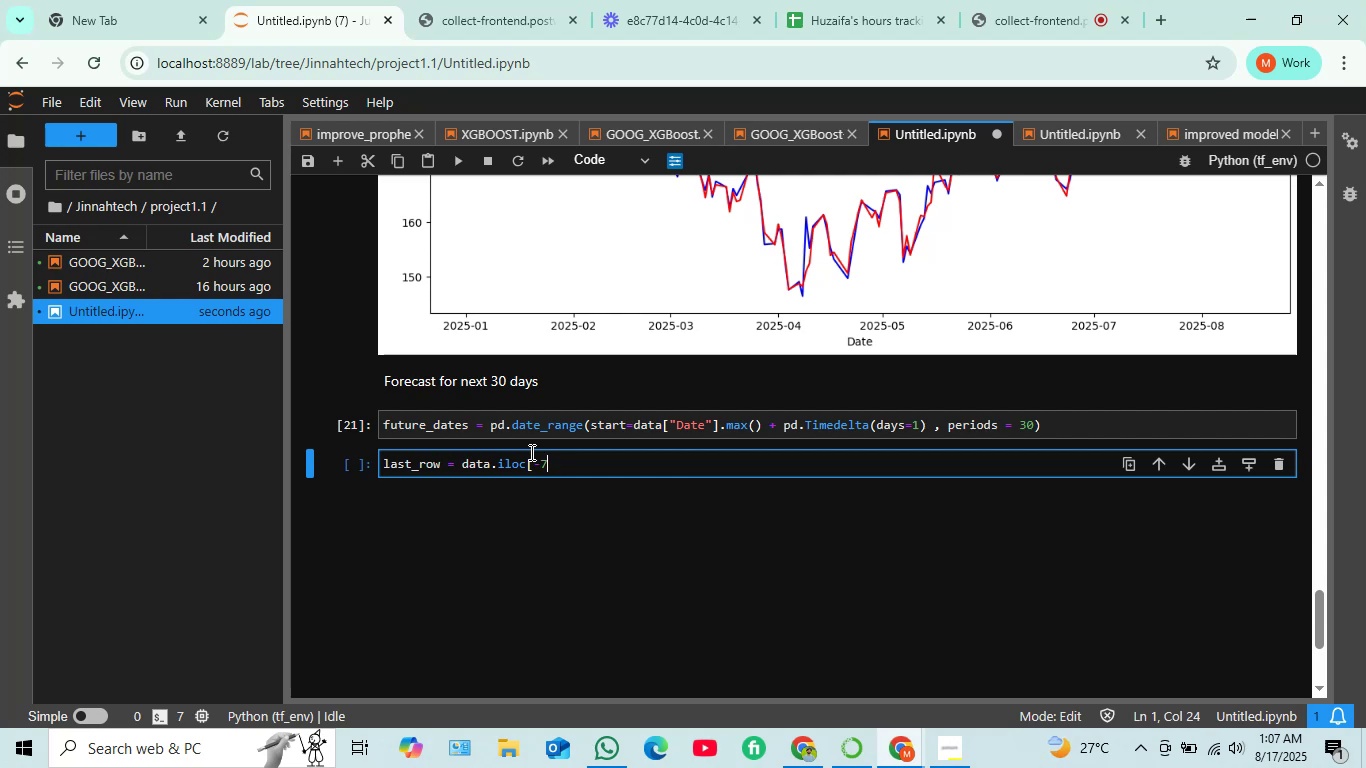 
wait(8.54)
 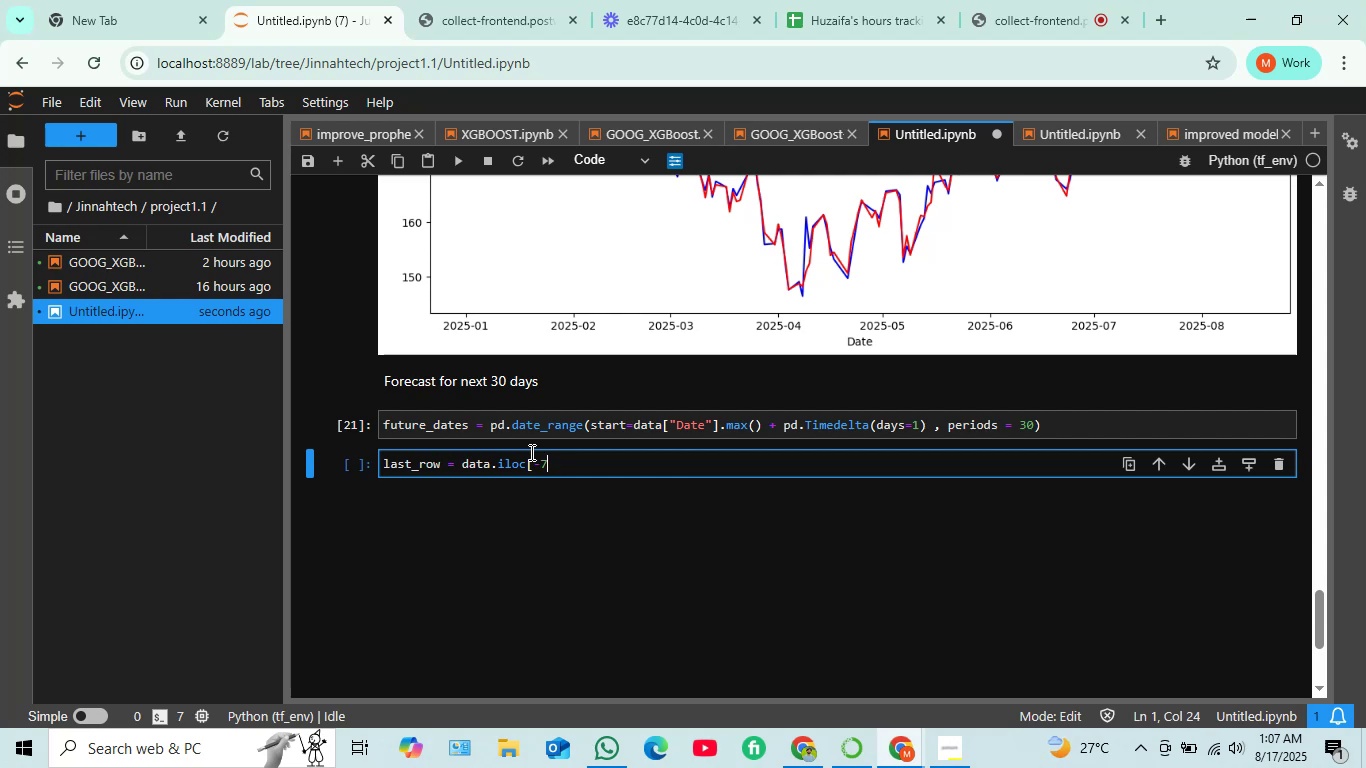 
key(BracketRight)
 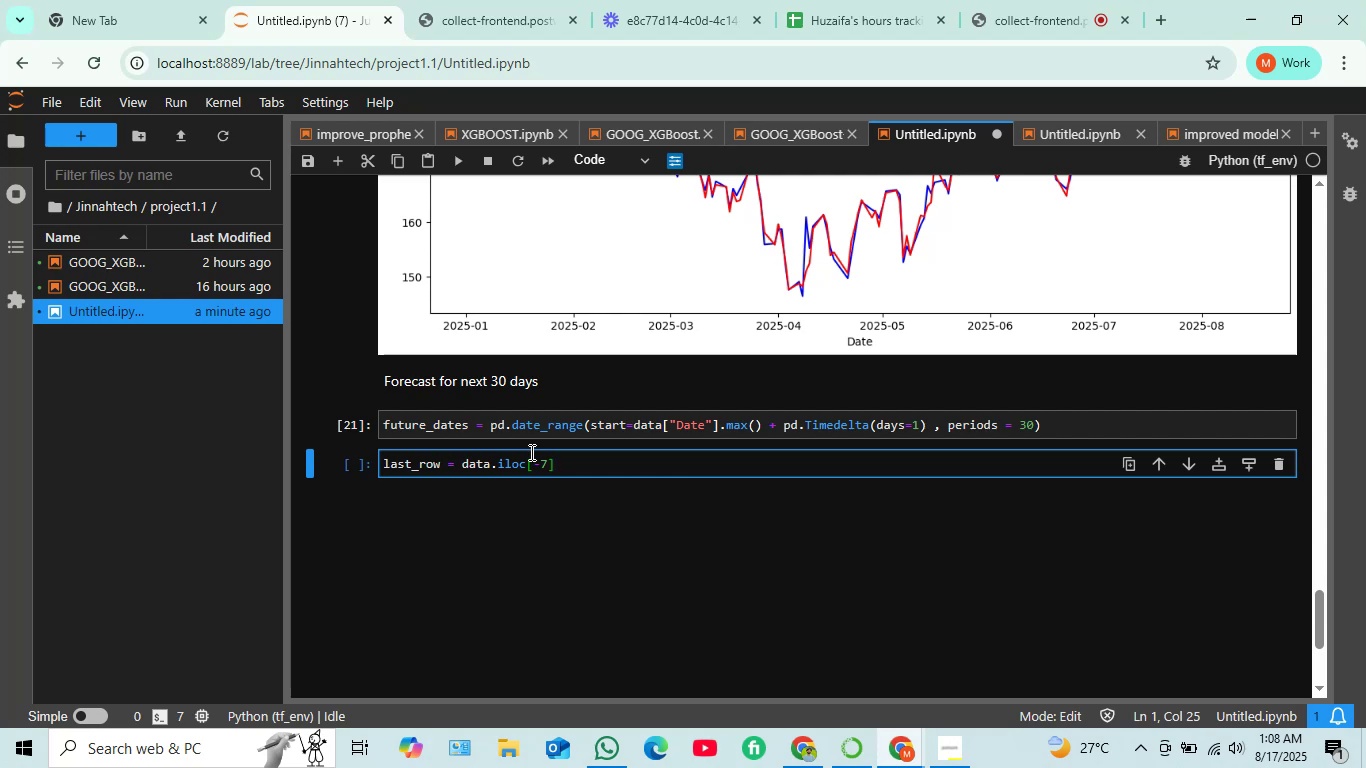 
wait(17.63)
 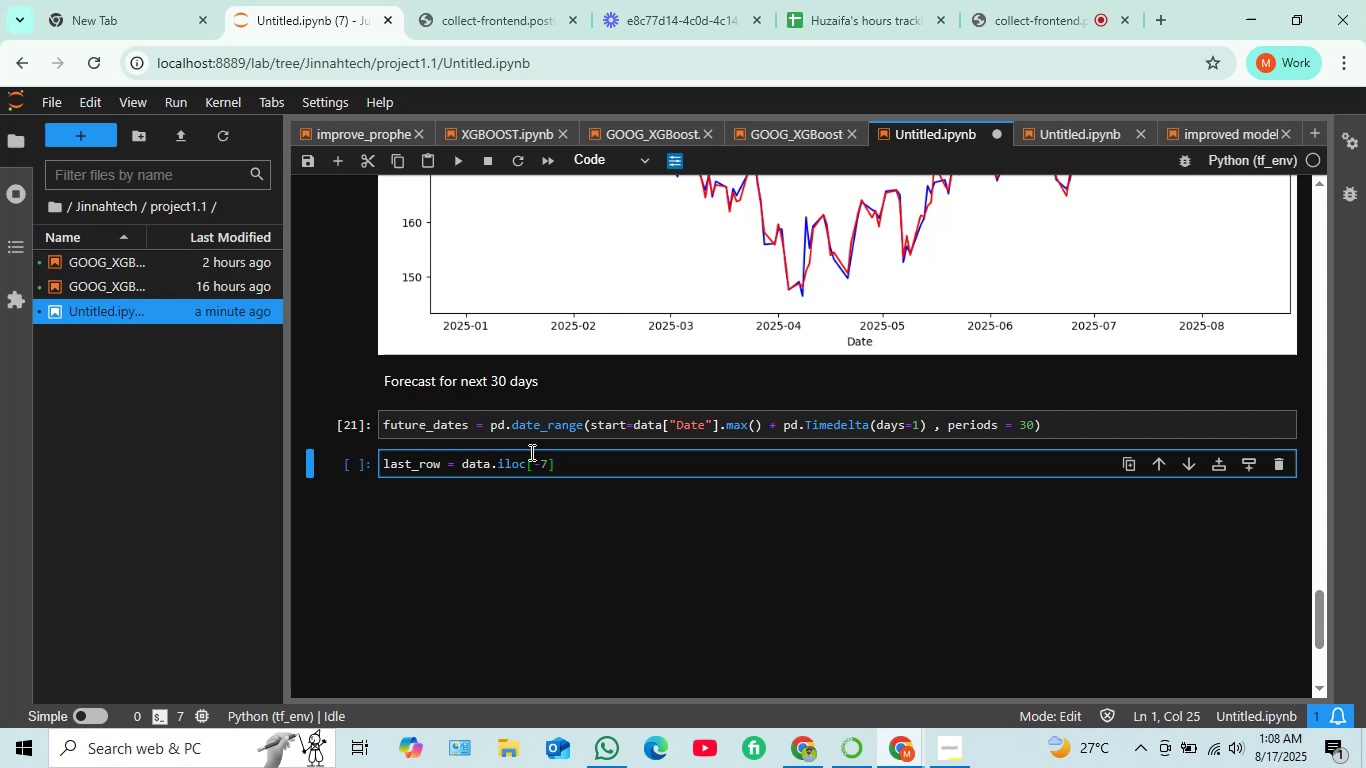 
key(ArrowLeft)
 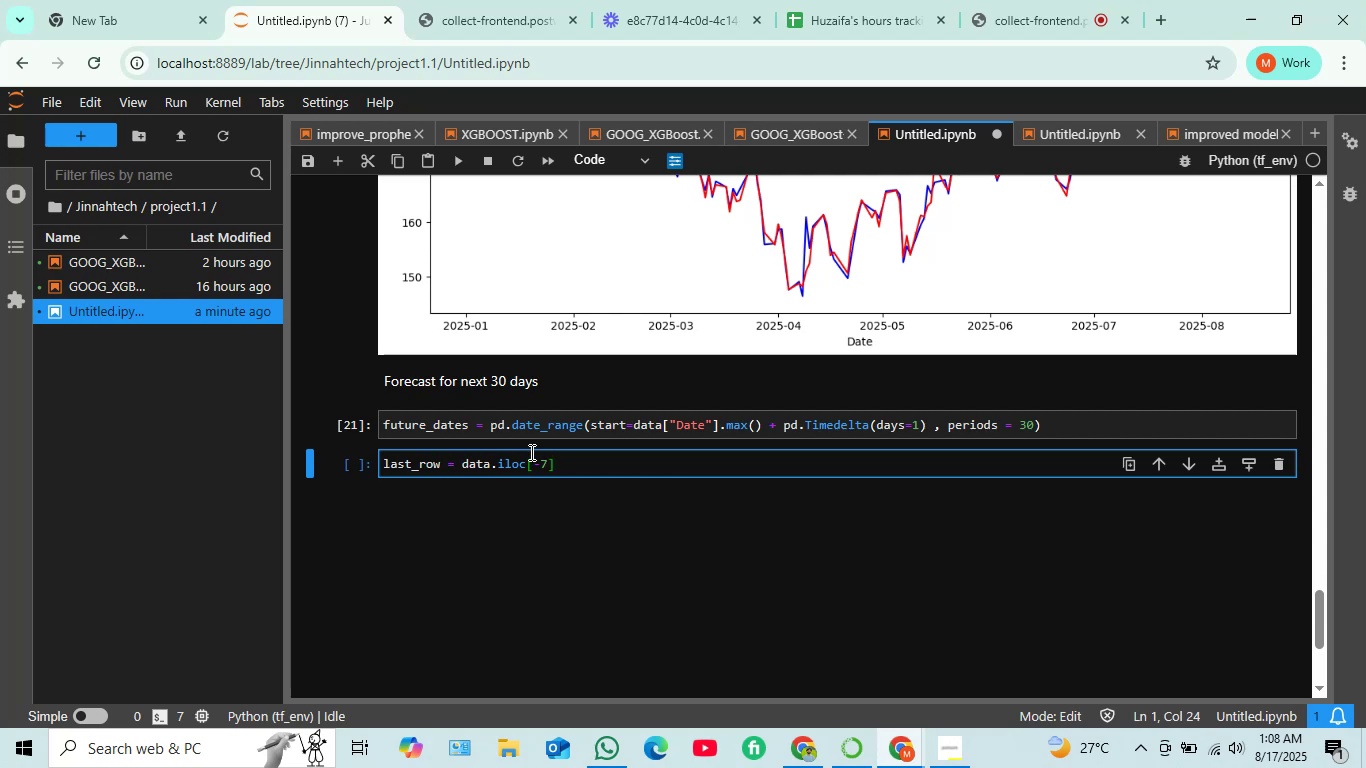 
key(Backspace)
 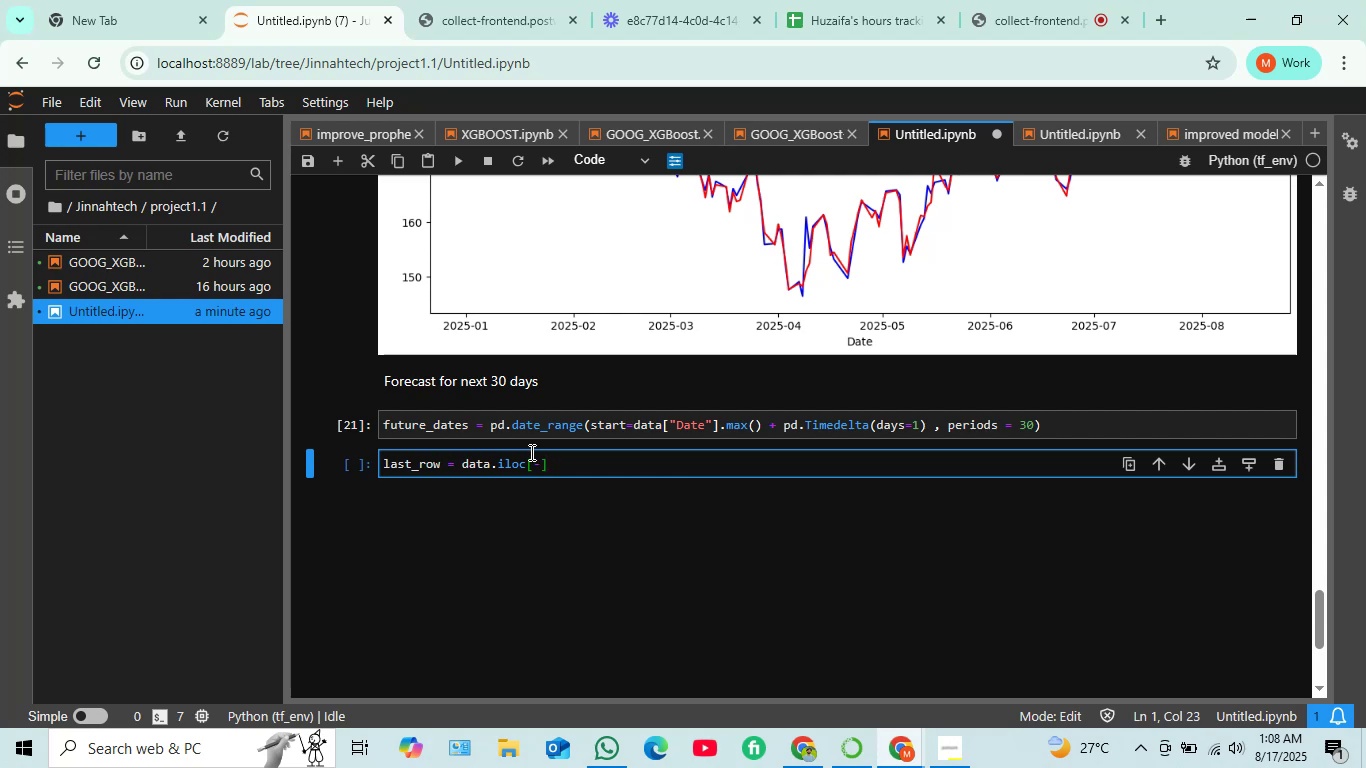 
key(1)
 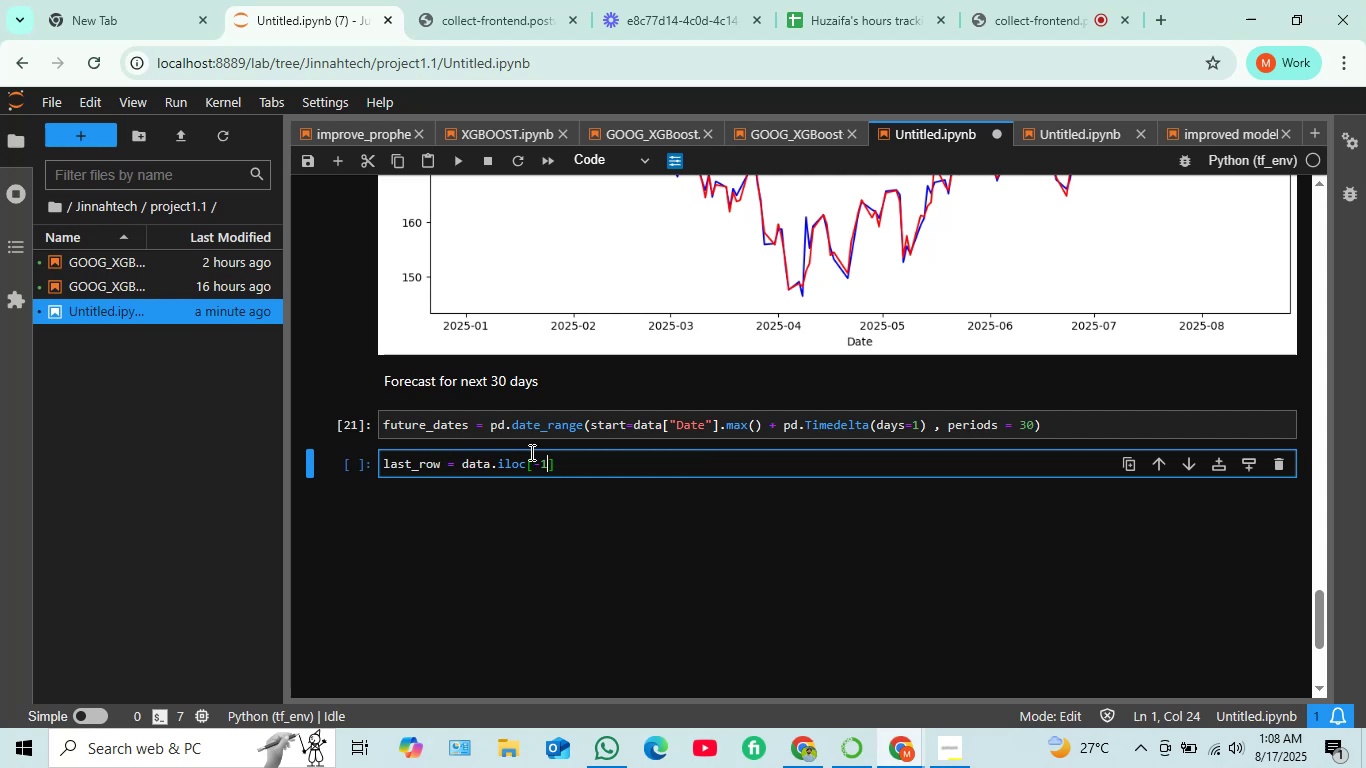 
key(ArrowRight)
 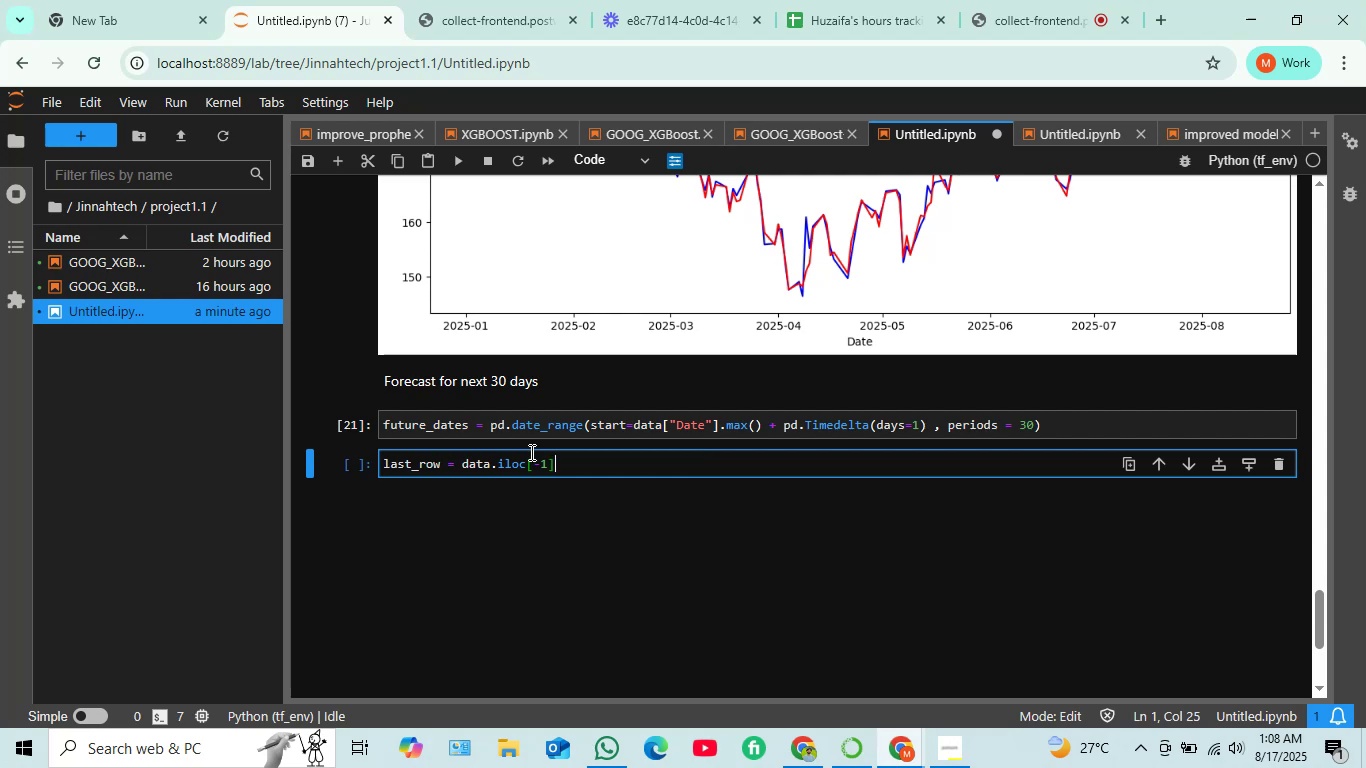 
key(Enter)
 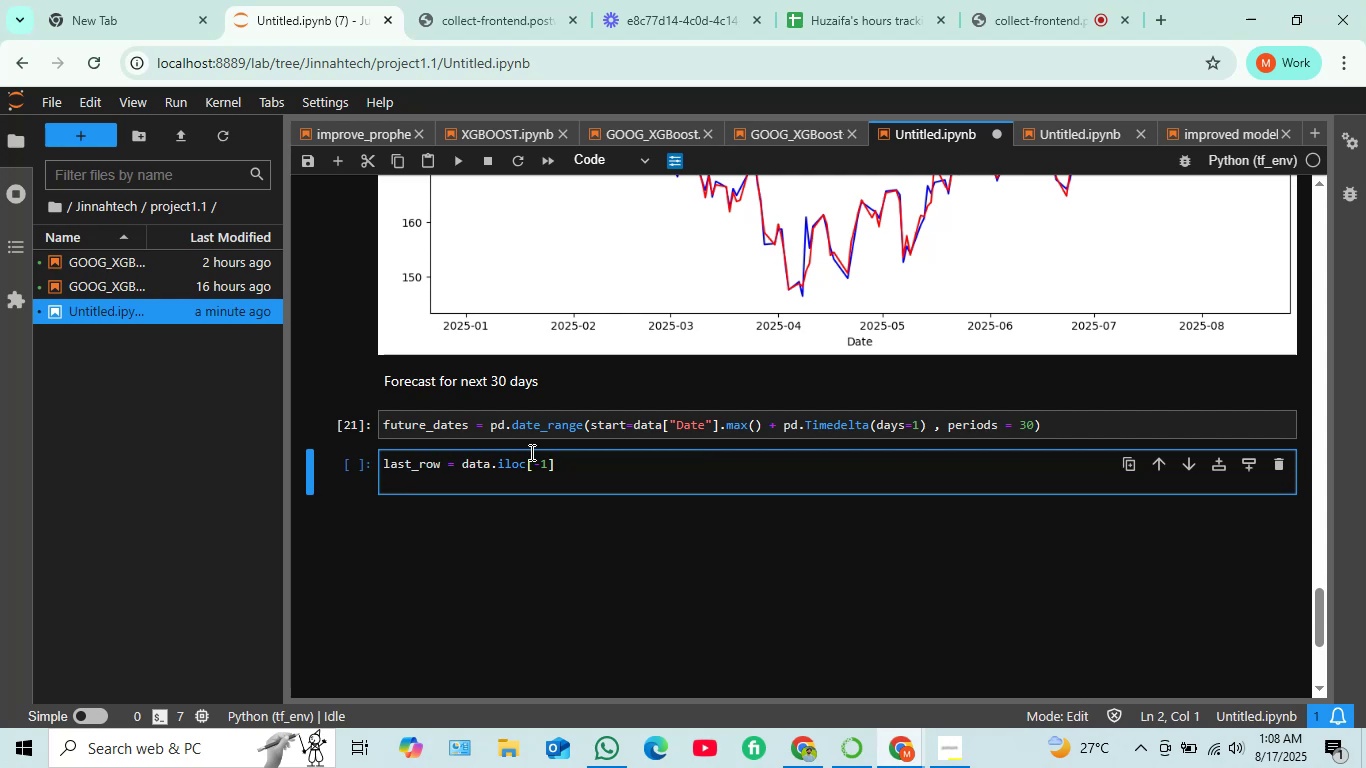 
type(future)
 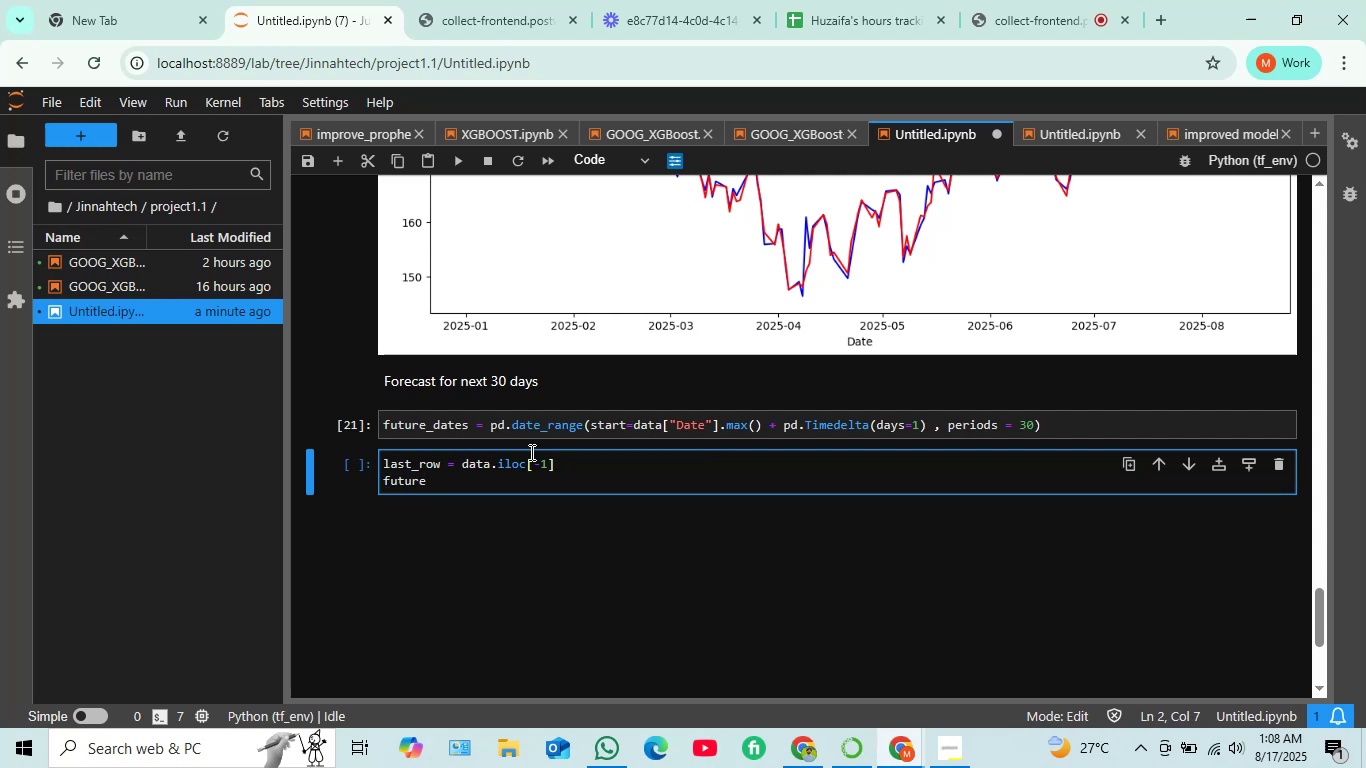 
wait(5.58)
 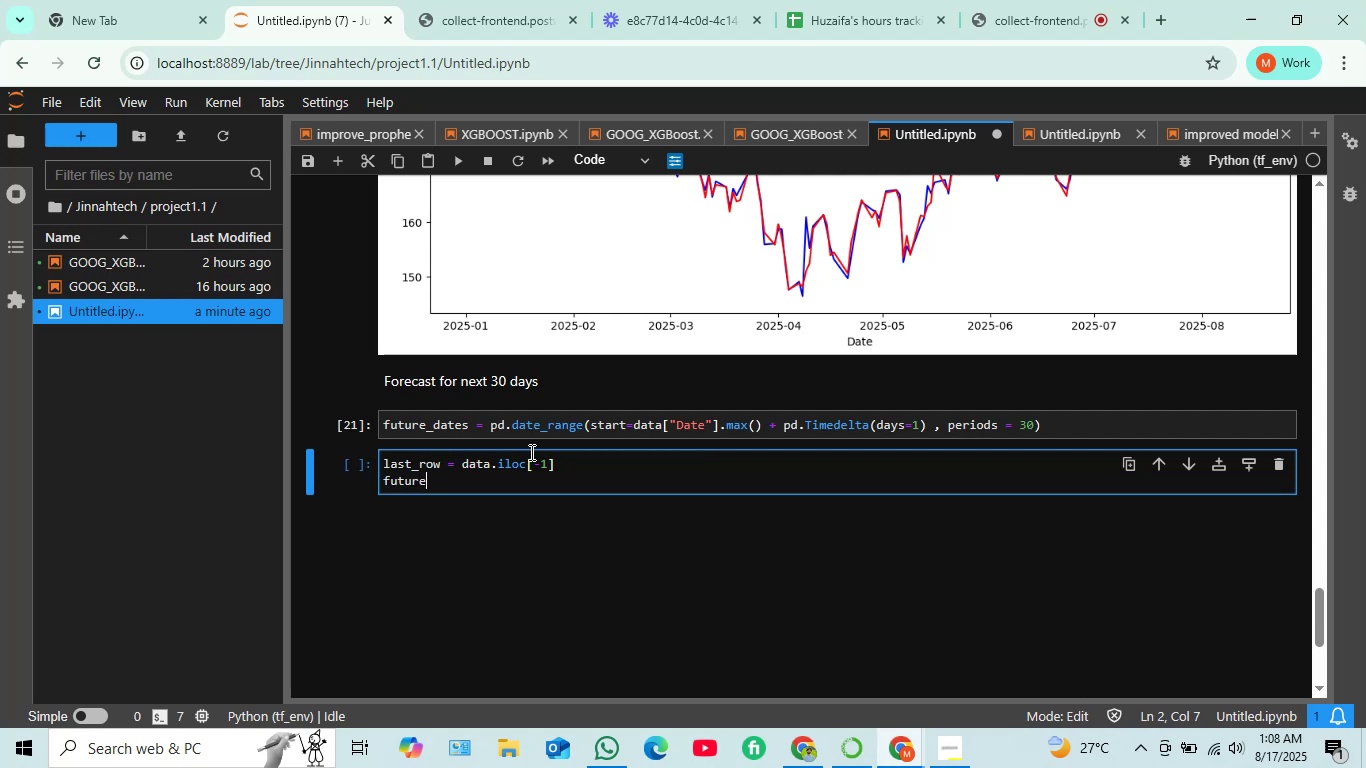 
type(_df = pd.DataF)
key(Tab)
type(({)
 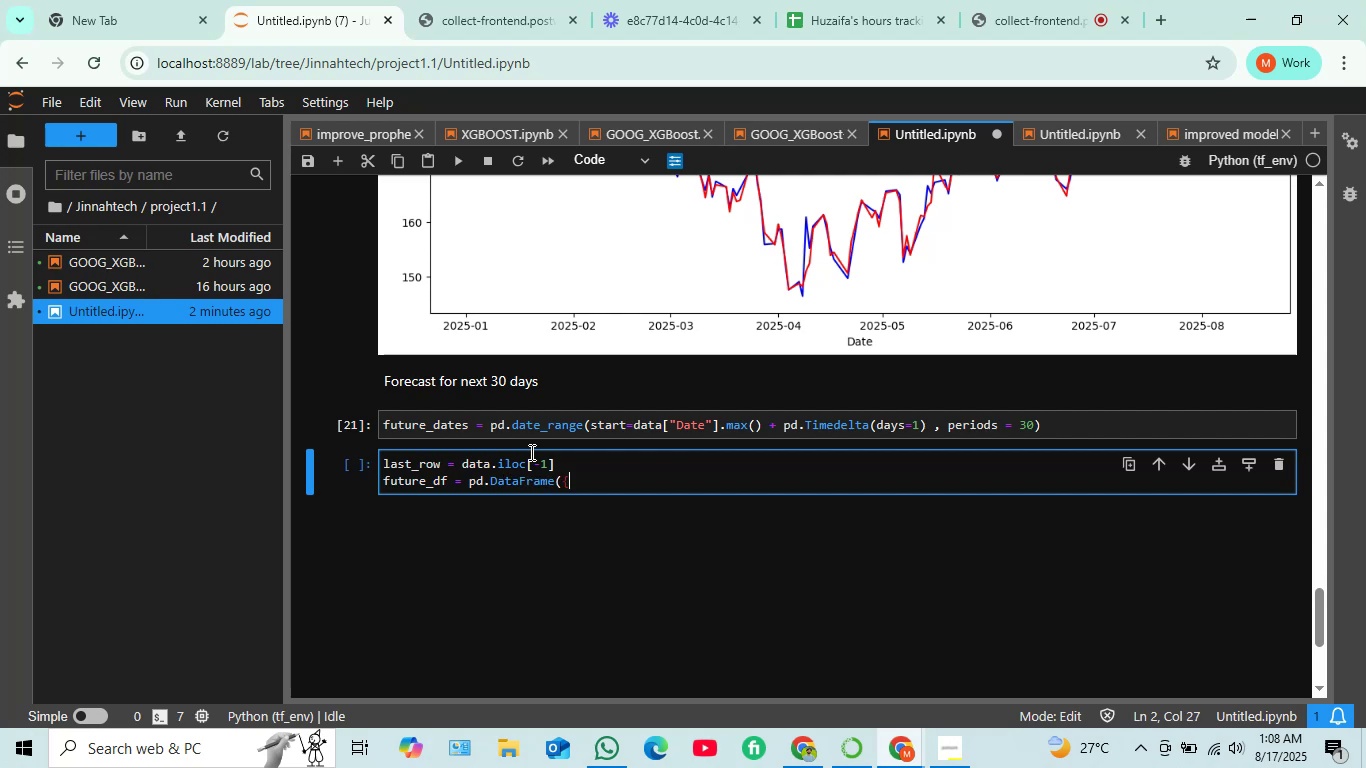 
key(Enter)
 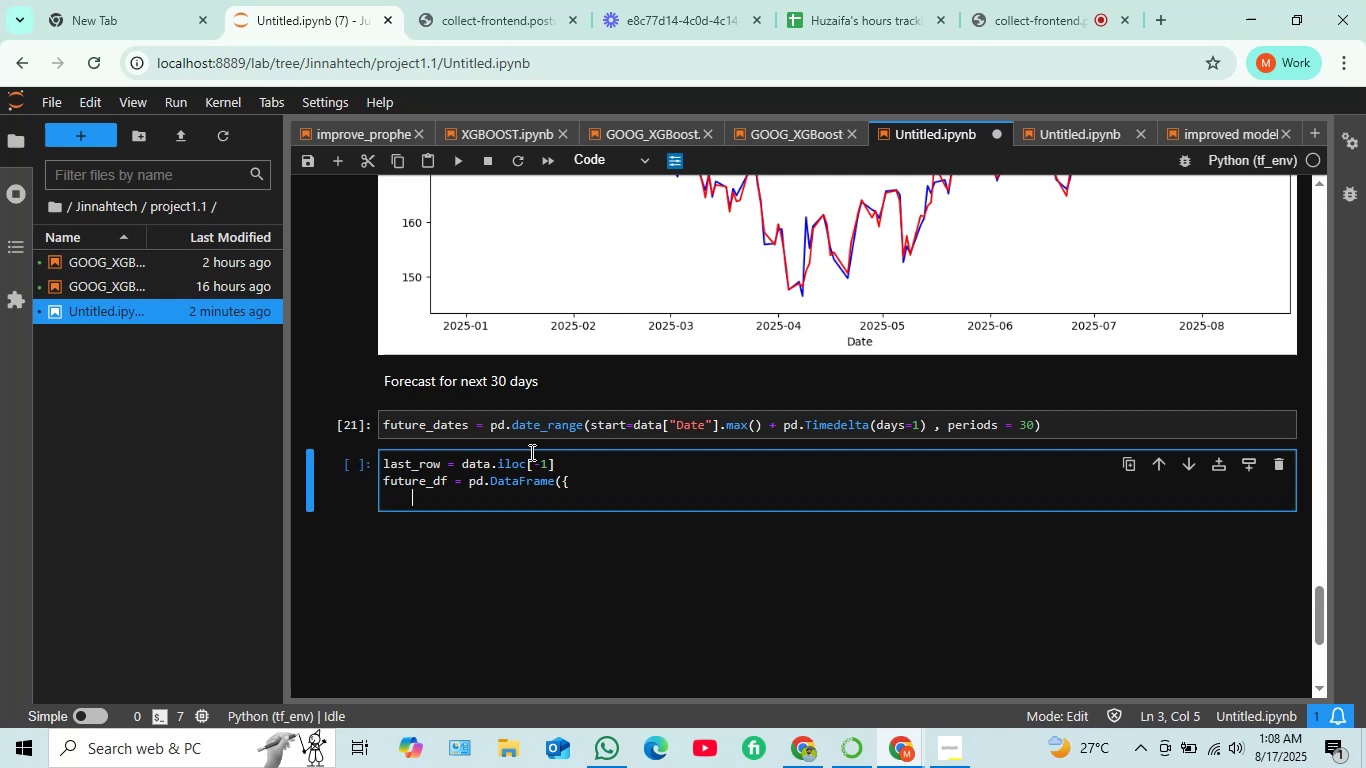 
wait(10.9)
 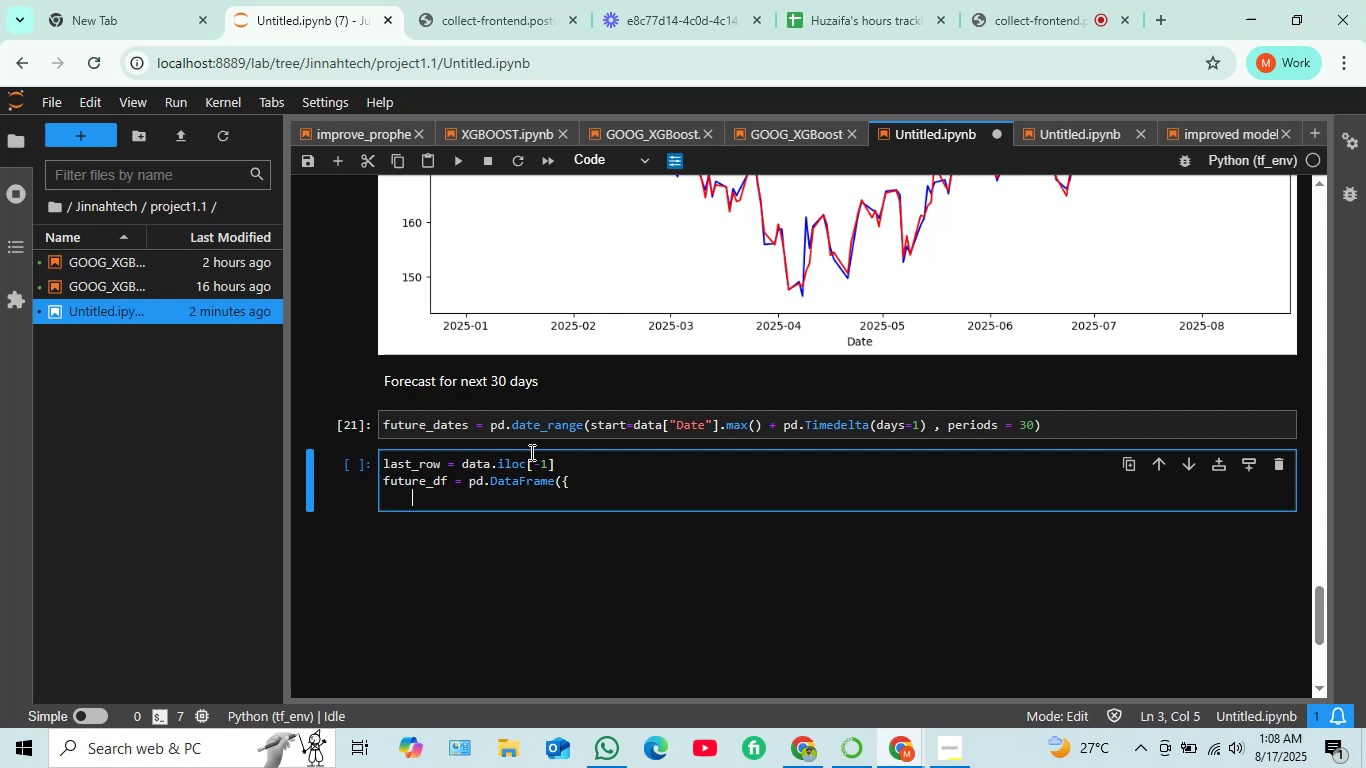 
type("DAte)
key(Backspace)
key(Backspace)
key(Backspace)
type(ate" : fut)
key(Tab)
 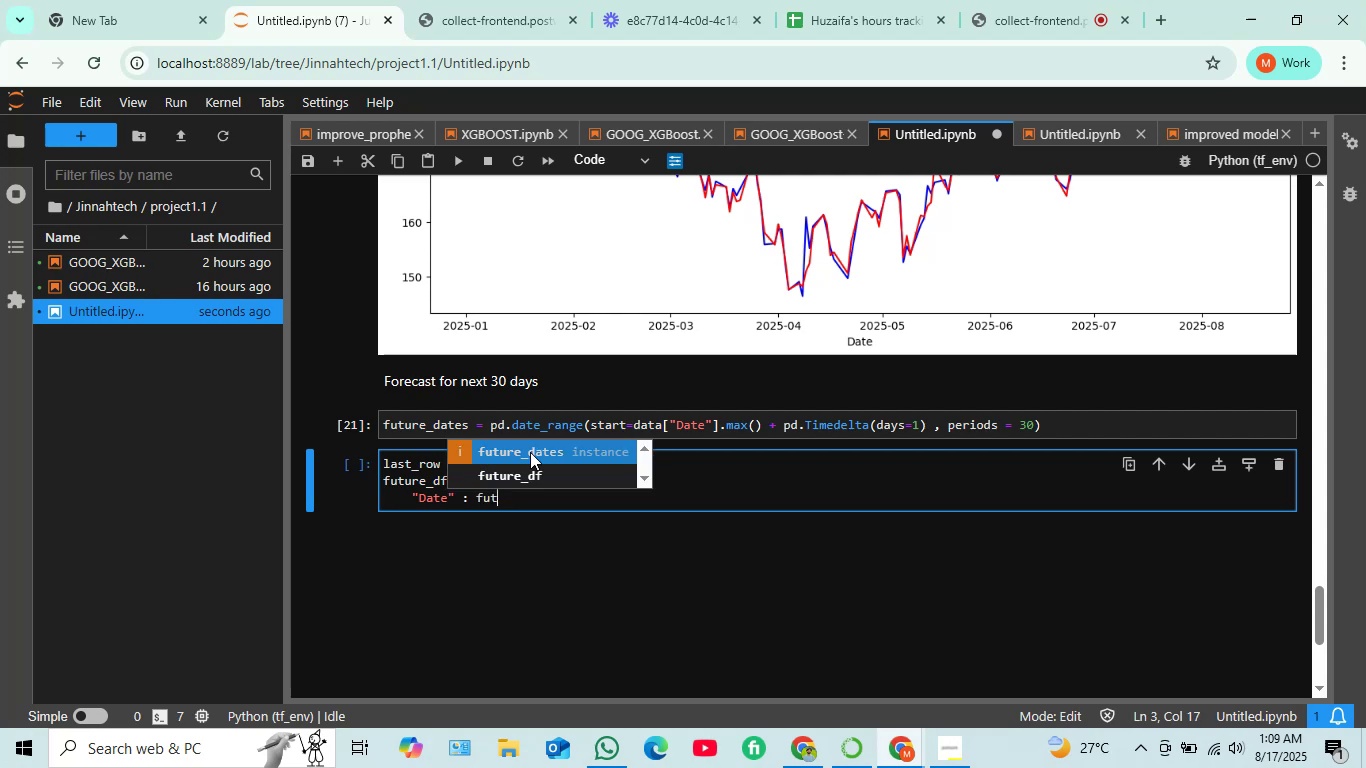 
key(Enter)
 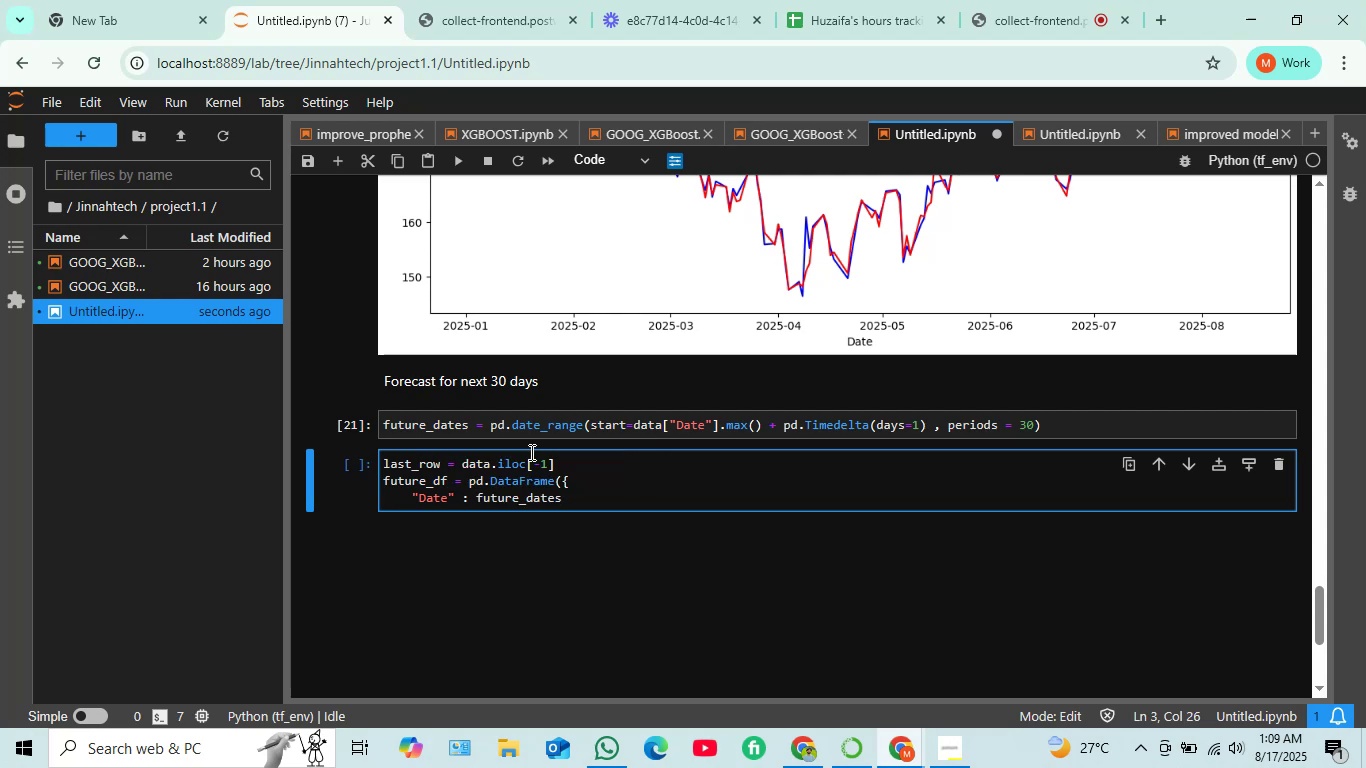 
key(Space)
 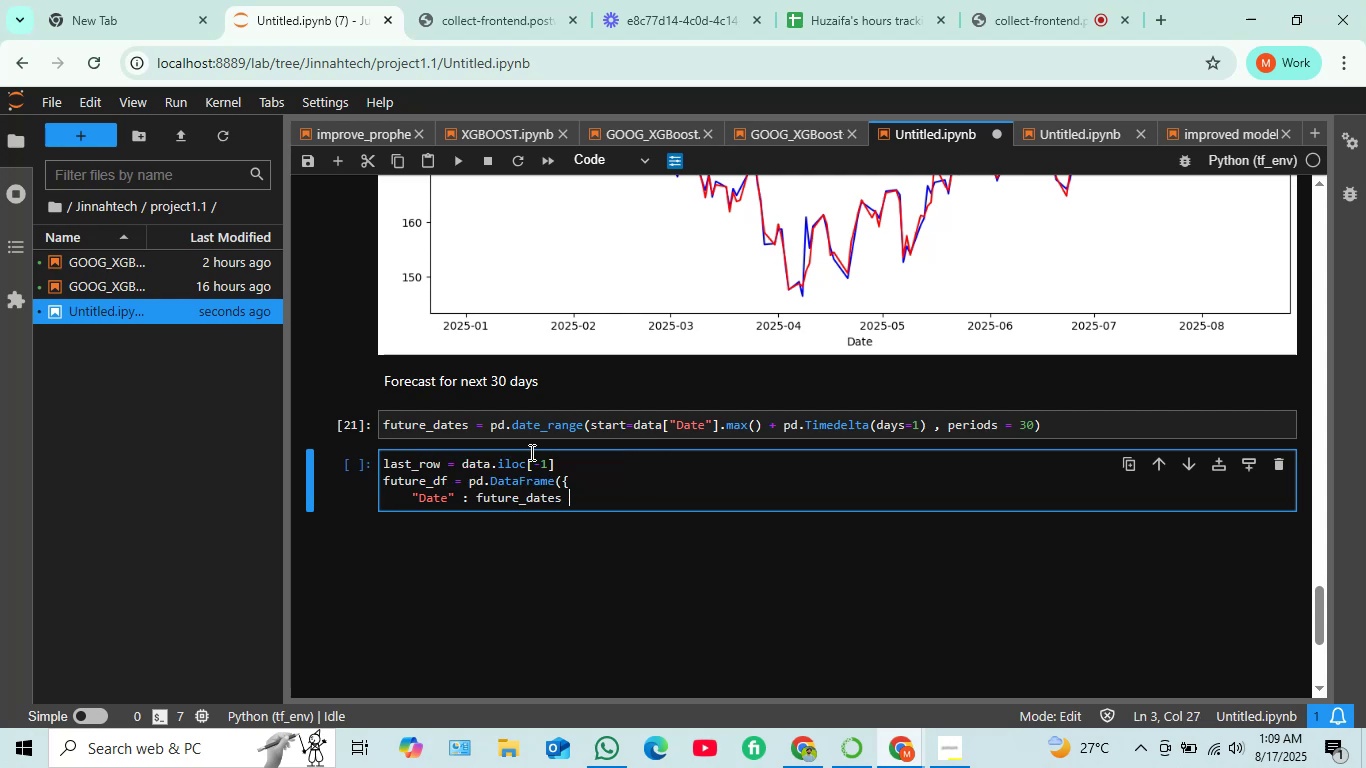 
key(Comma)
 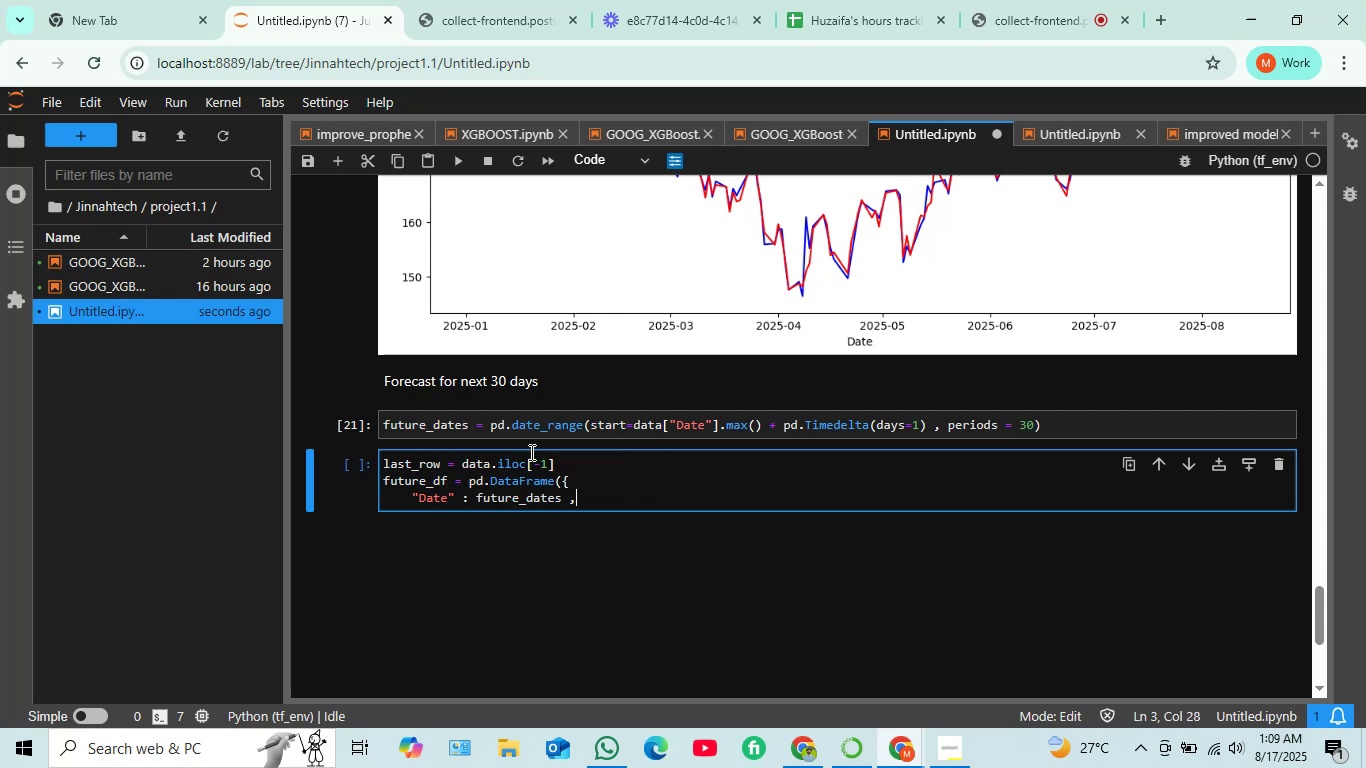 
key(Space)
 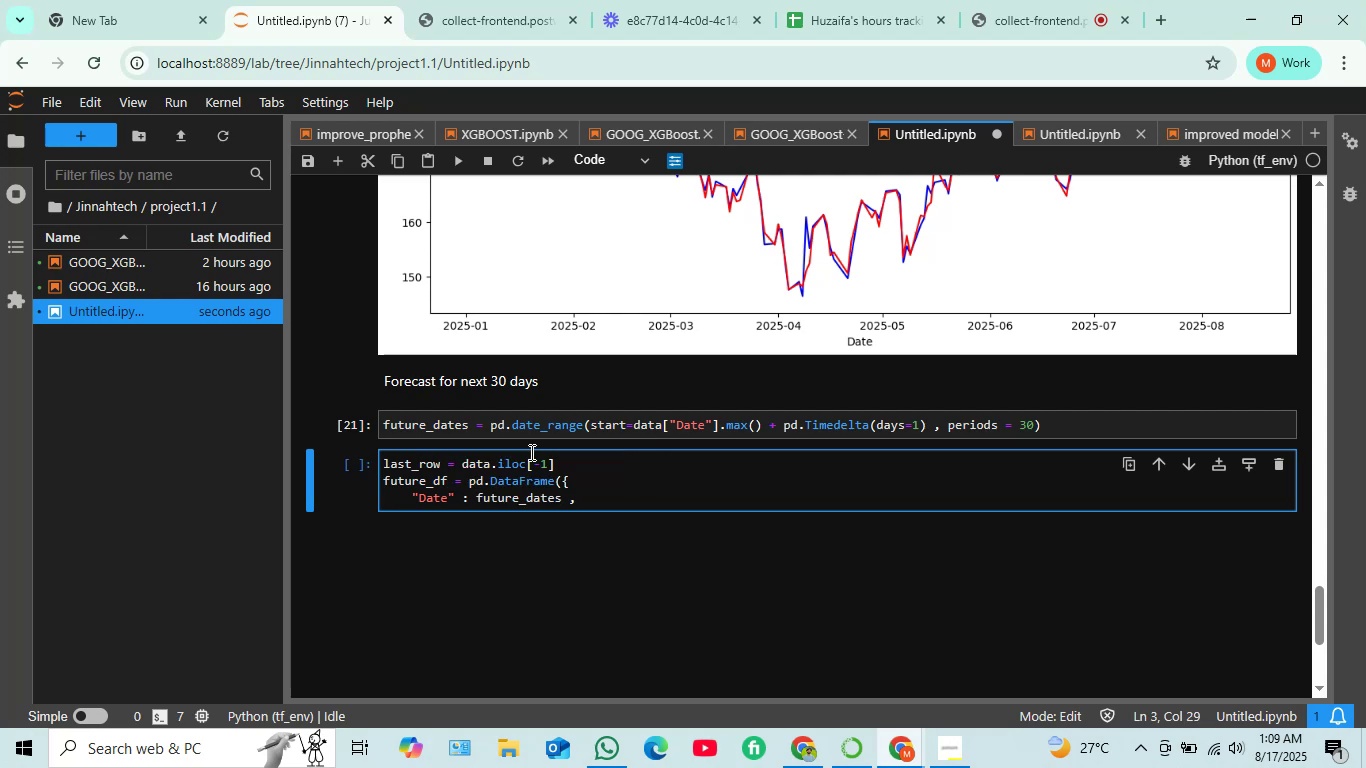 
key(Enter)
 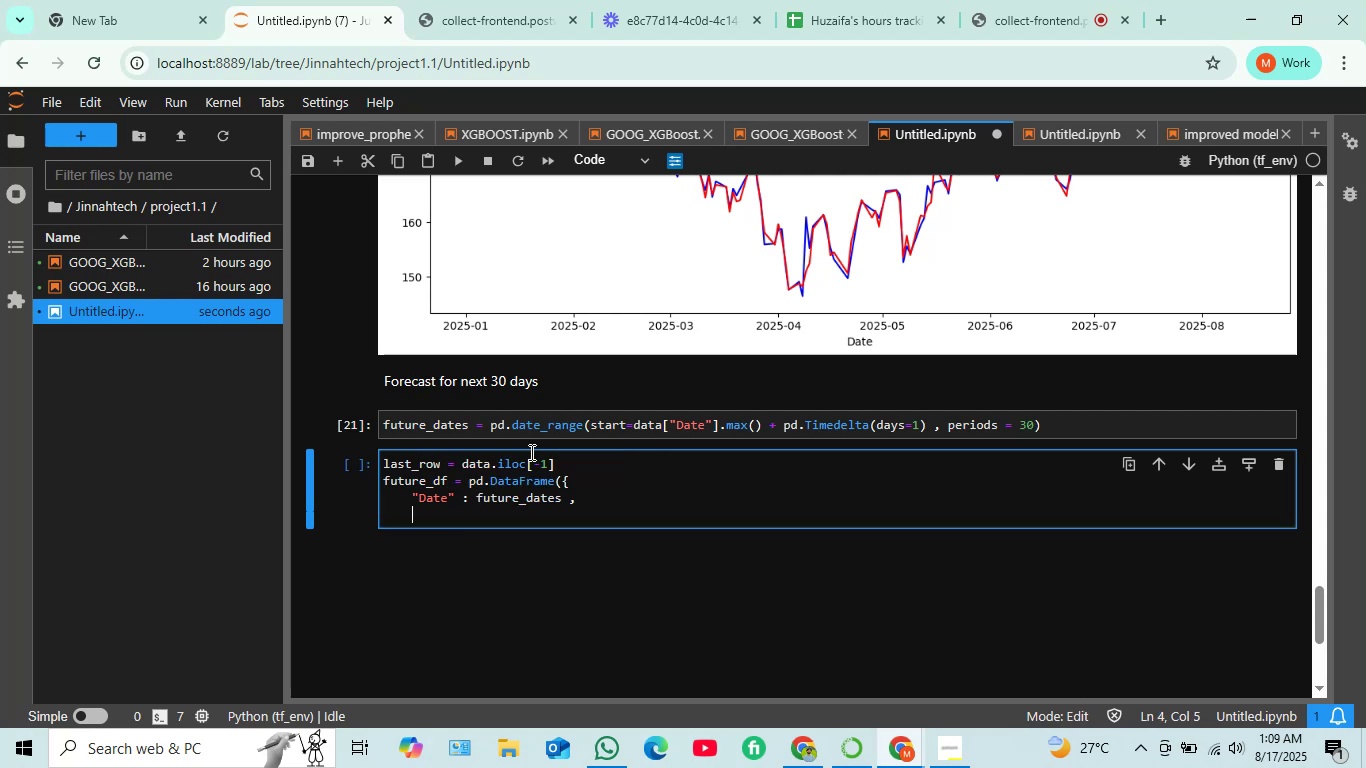 
type("Open" : )
 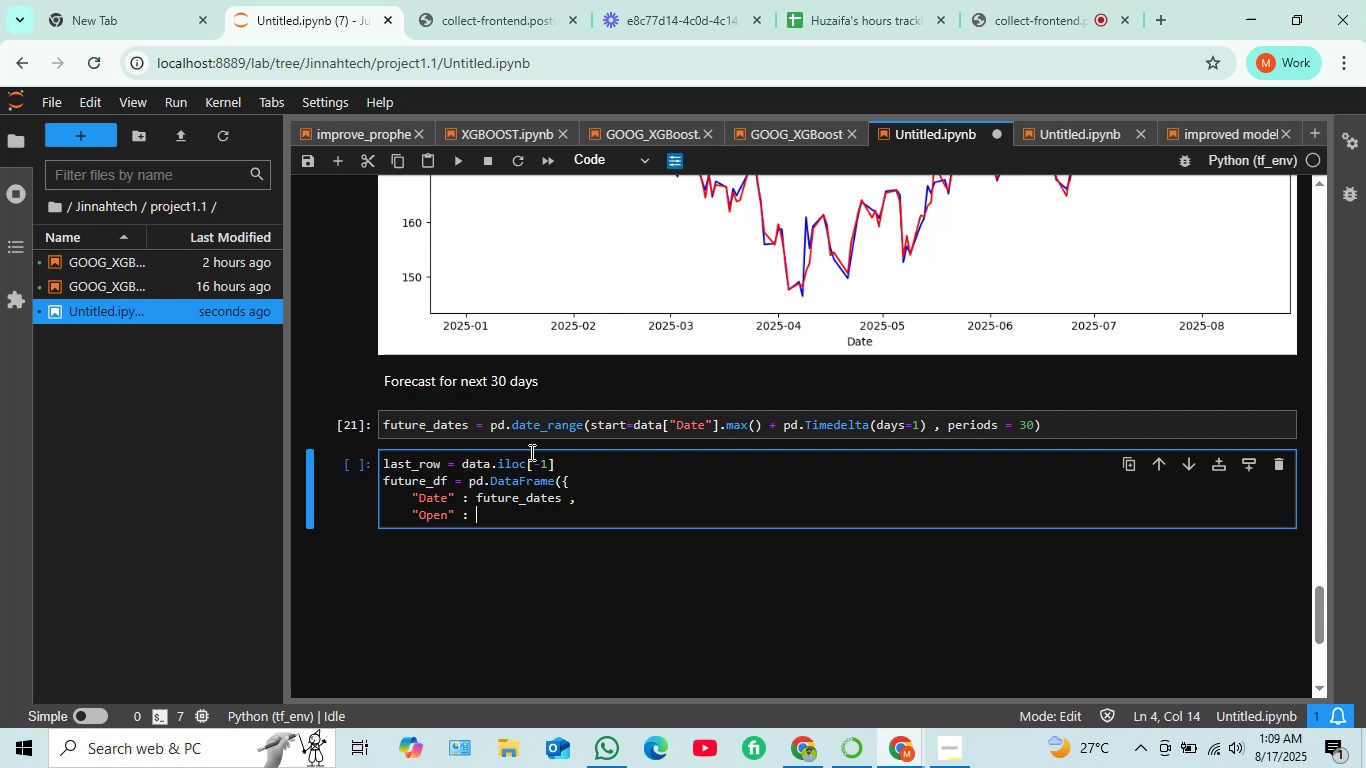 
type(last)
key(Tab)
type(['op)
key(Backspace)
key(Backspace)
type(Open"])
 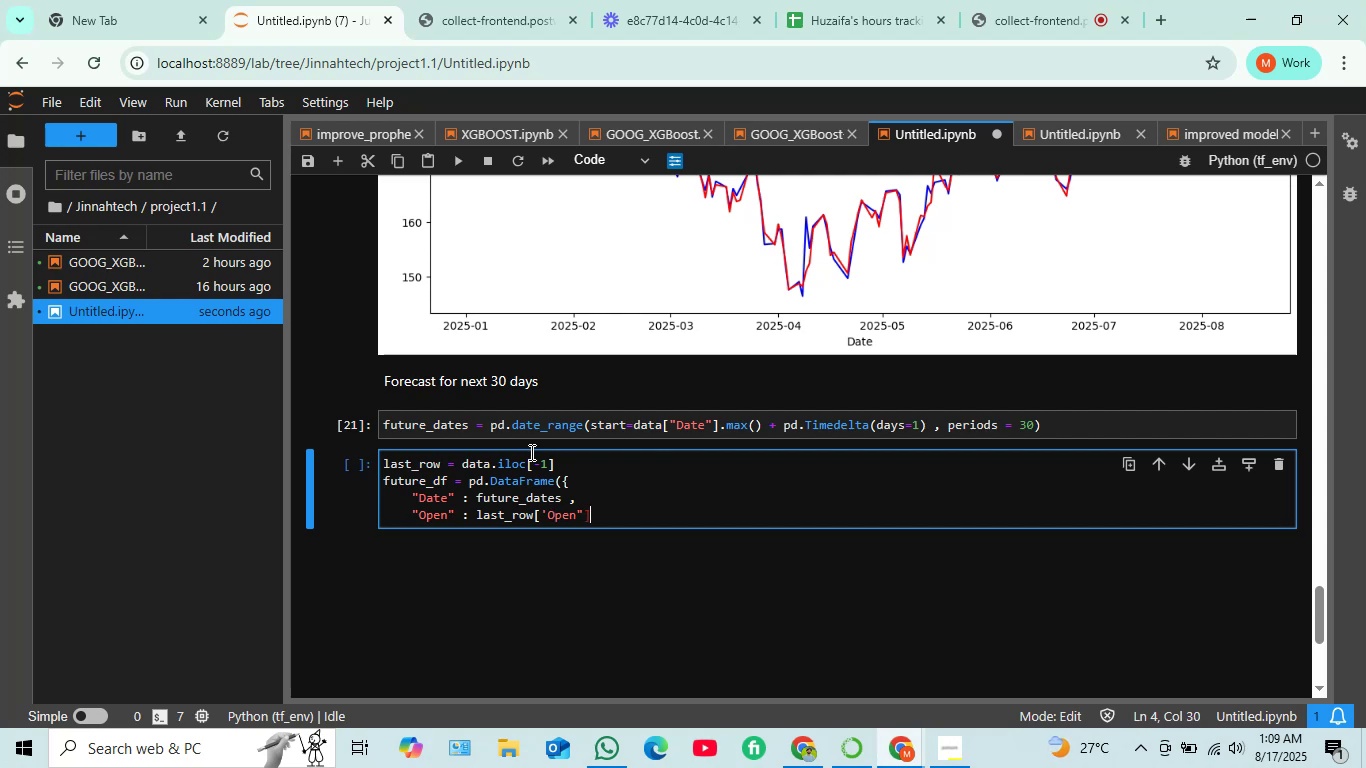 
wait(6.57)
 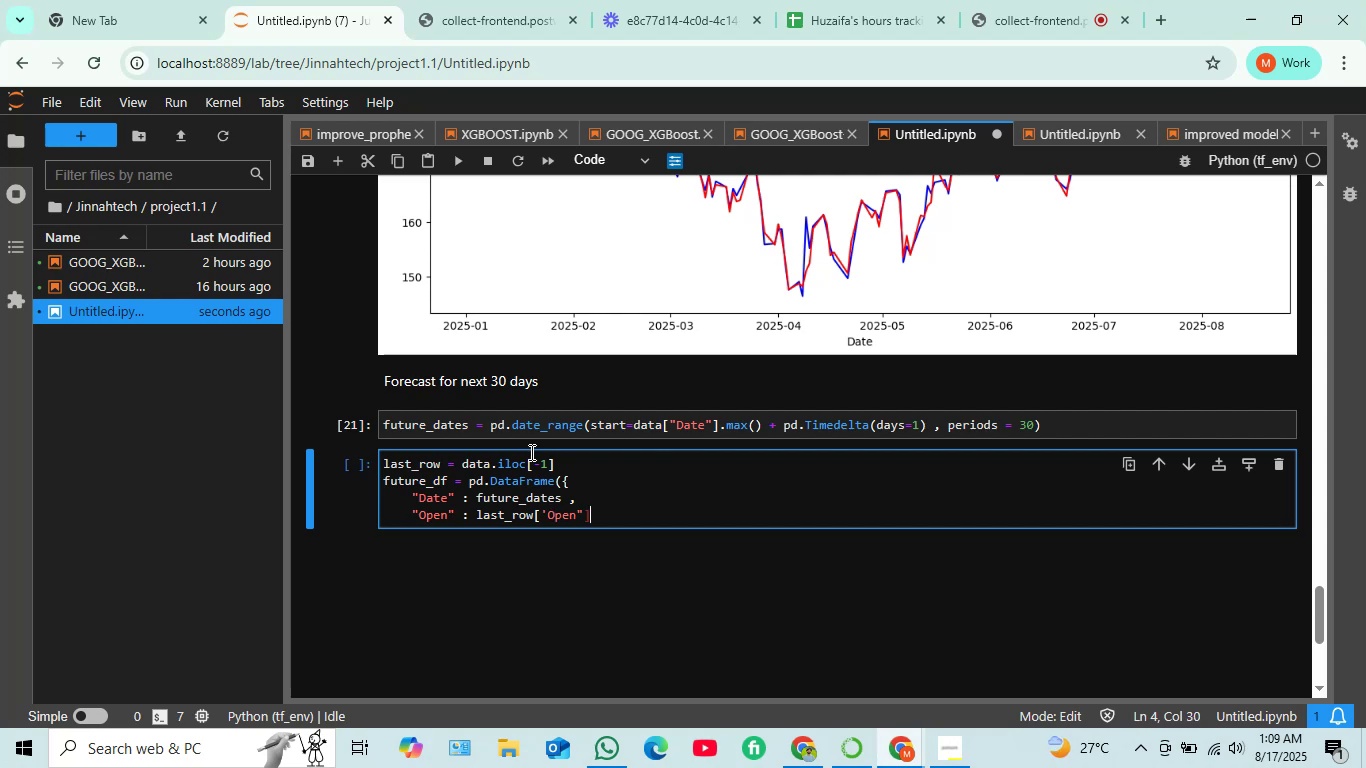 
key(ArrowLeft)
 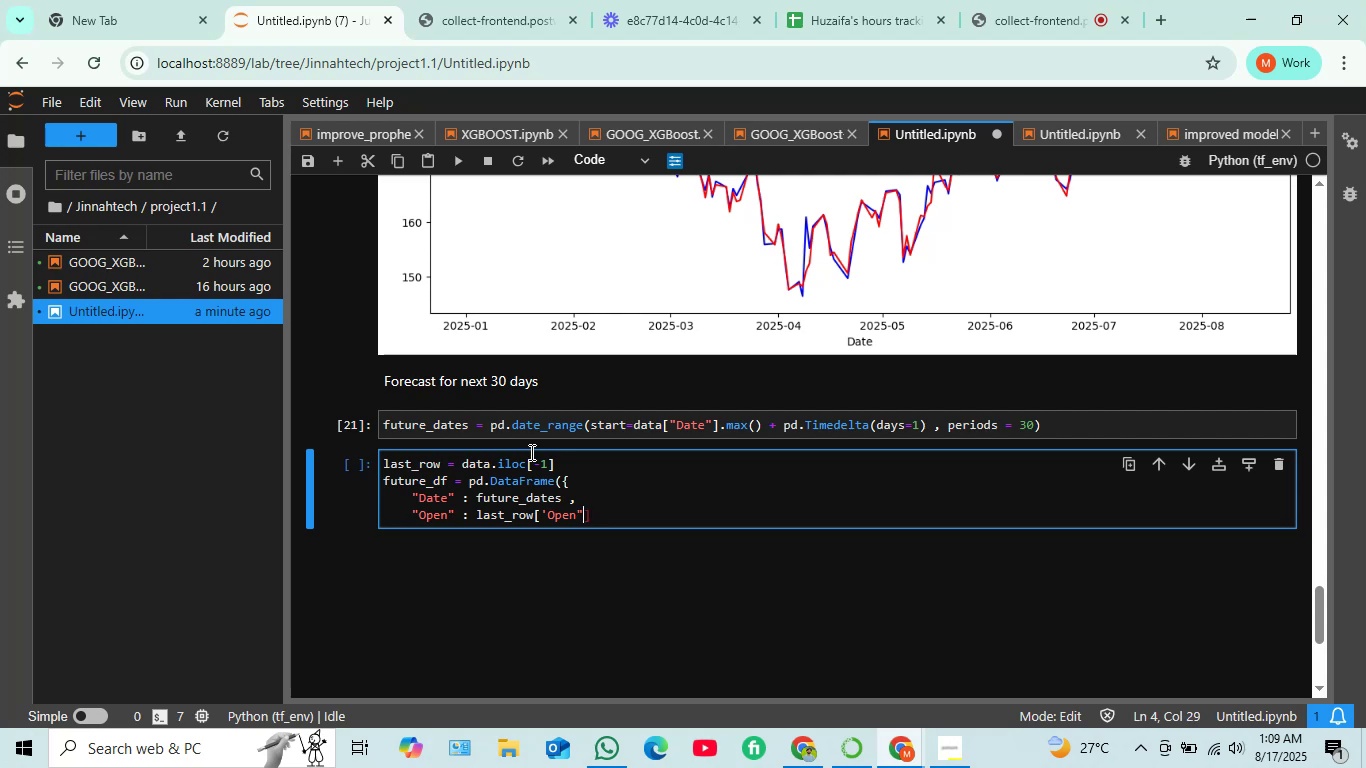 
key(Backspace)
 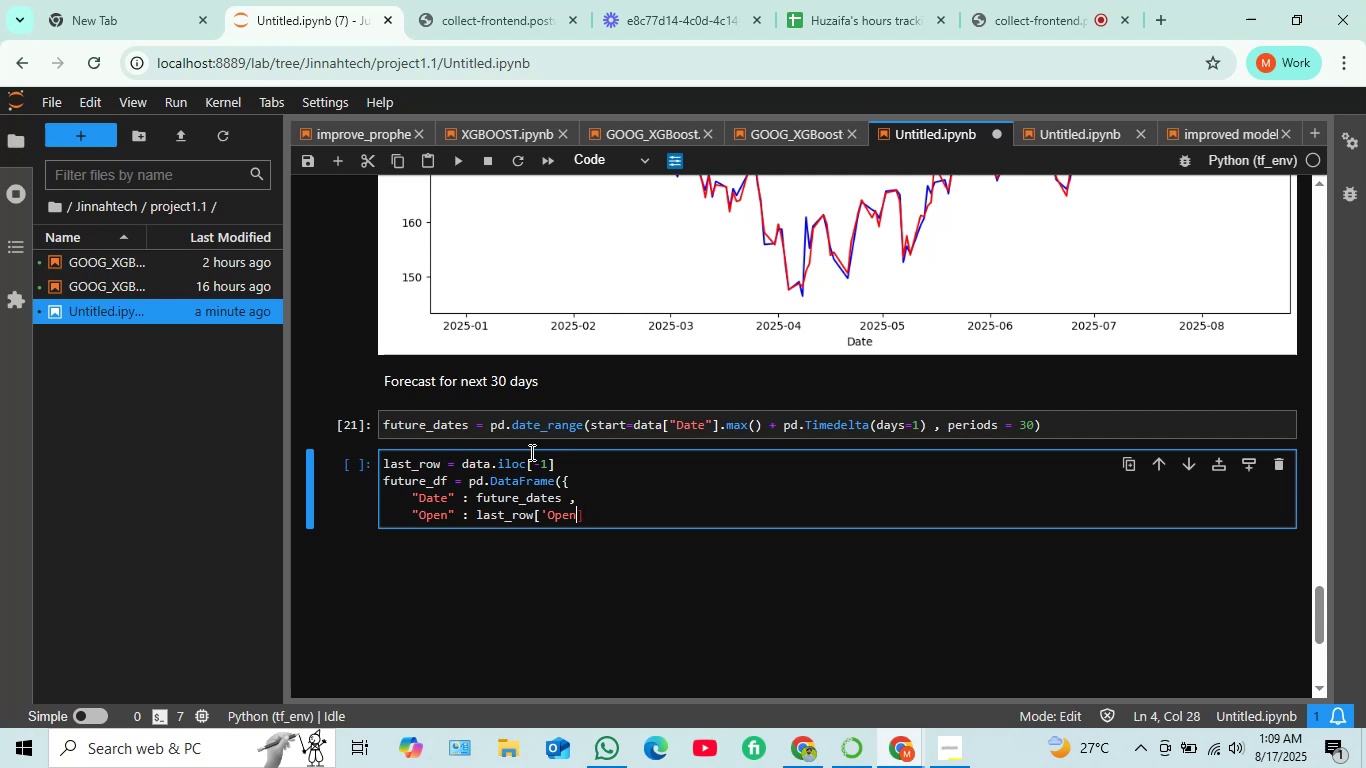 
key(Quote)
 